 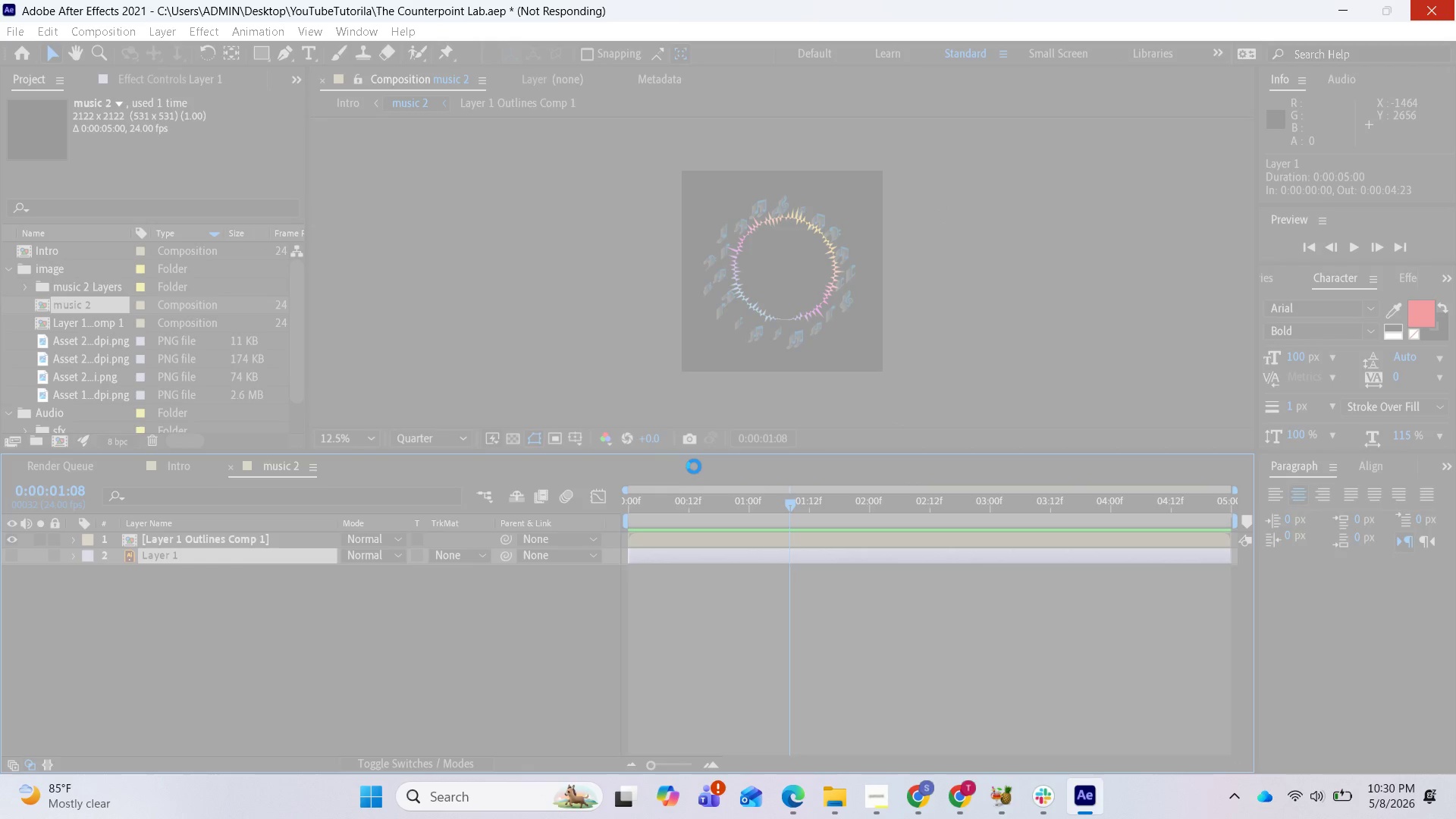 
left_click([719, 414])
 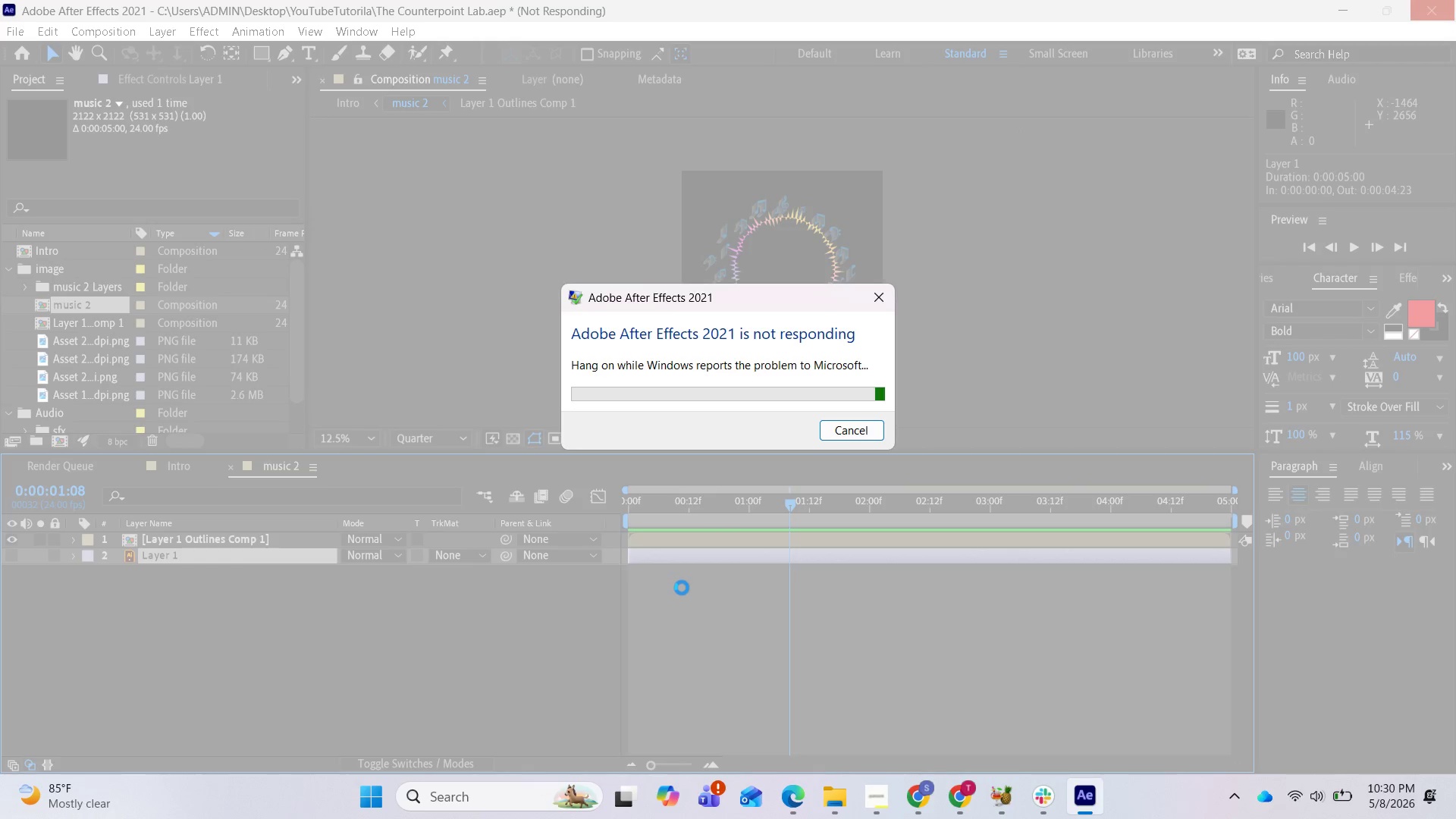 
left_click([520, 799])
 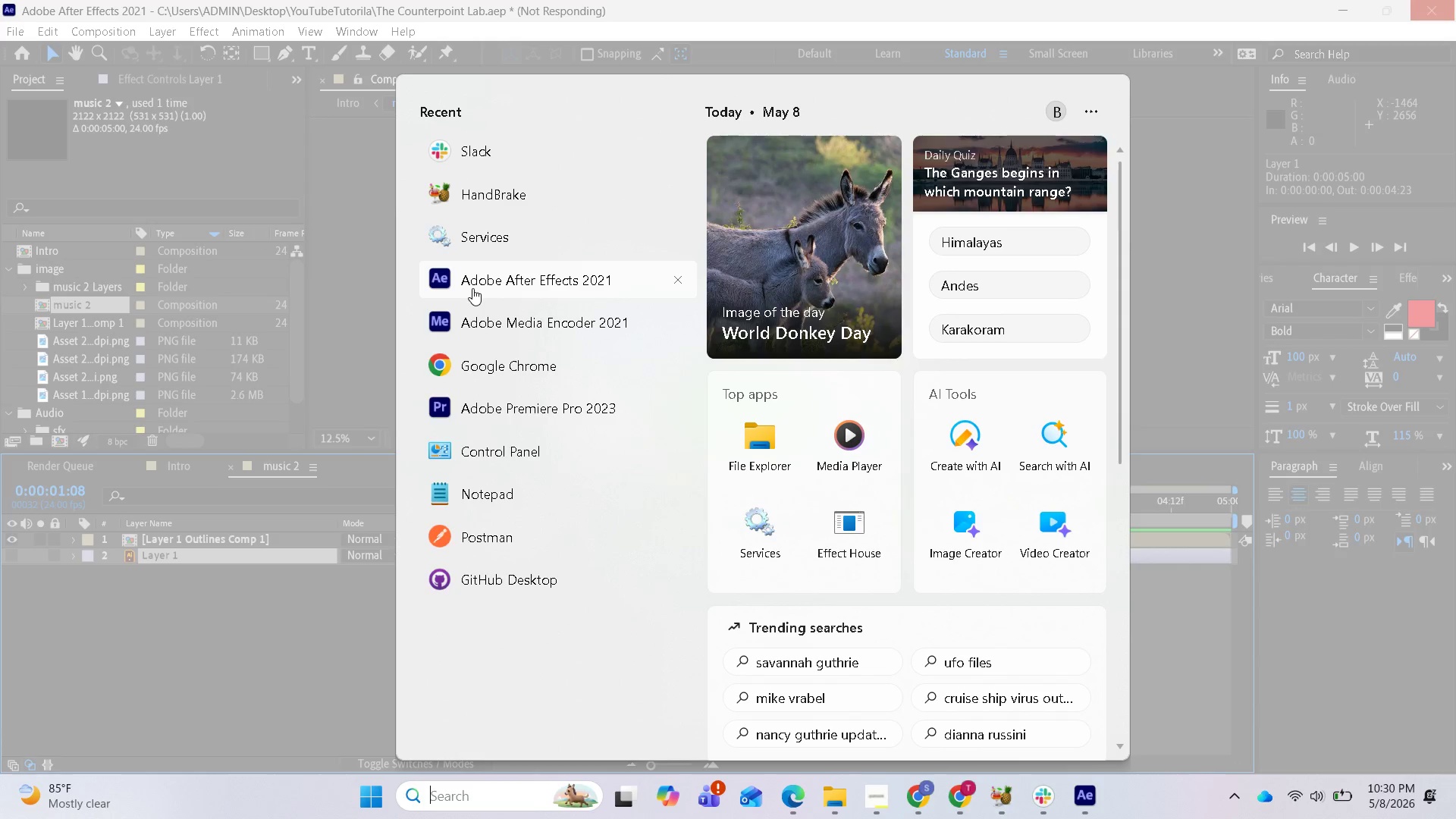 
wait(20.11)
 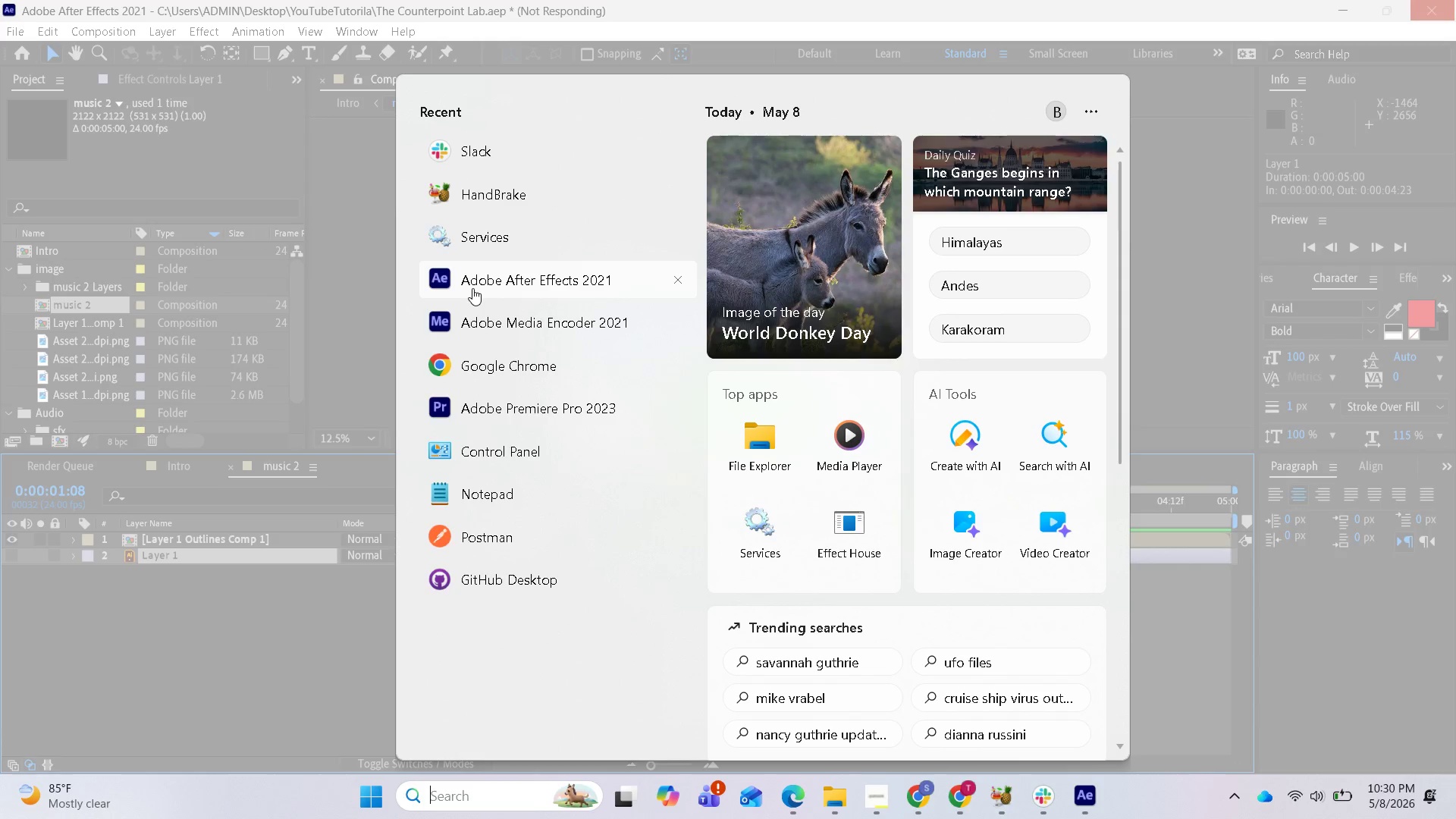 
left_click([491, 286])
 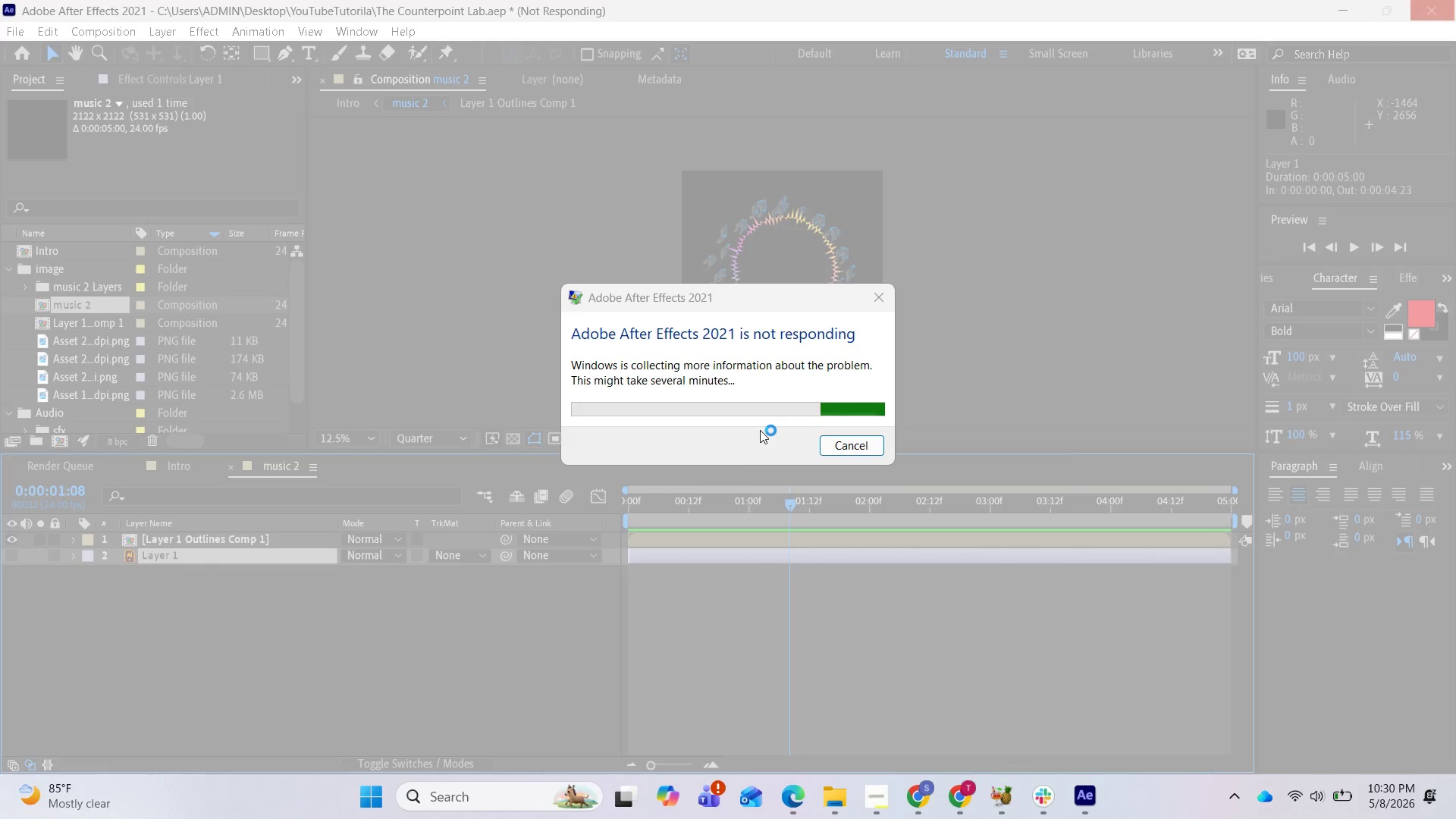 
wait(5.8)
 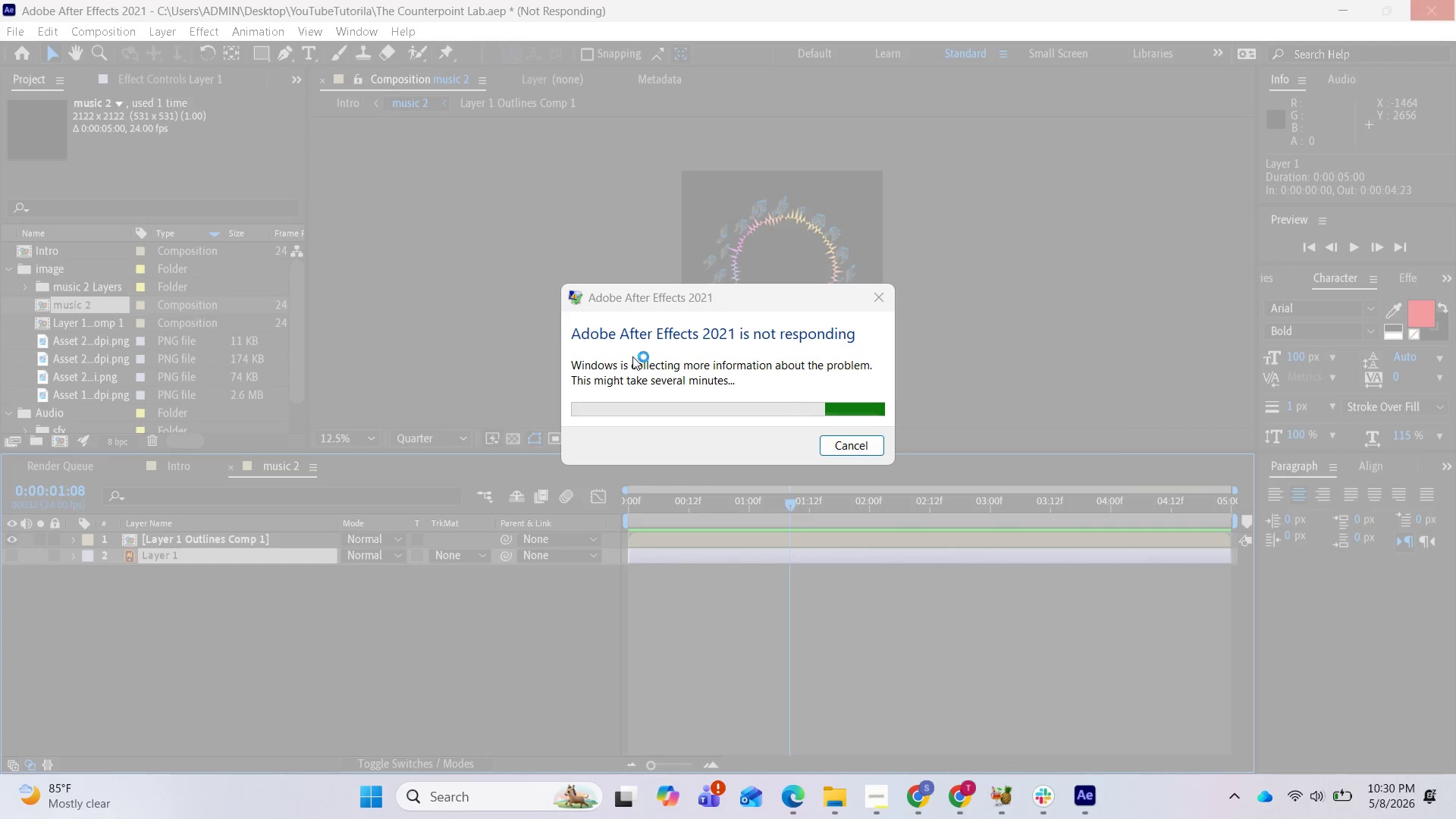 
left_click([831, 817])
 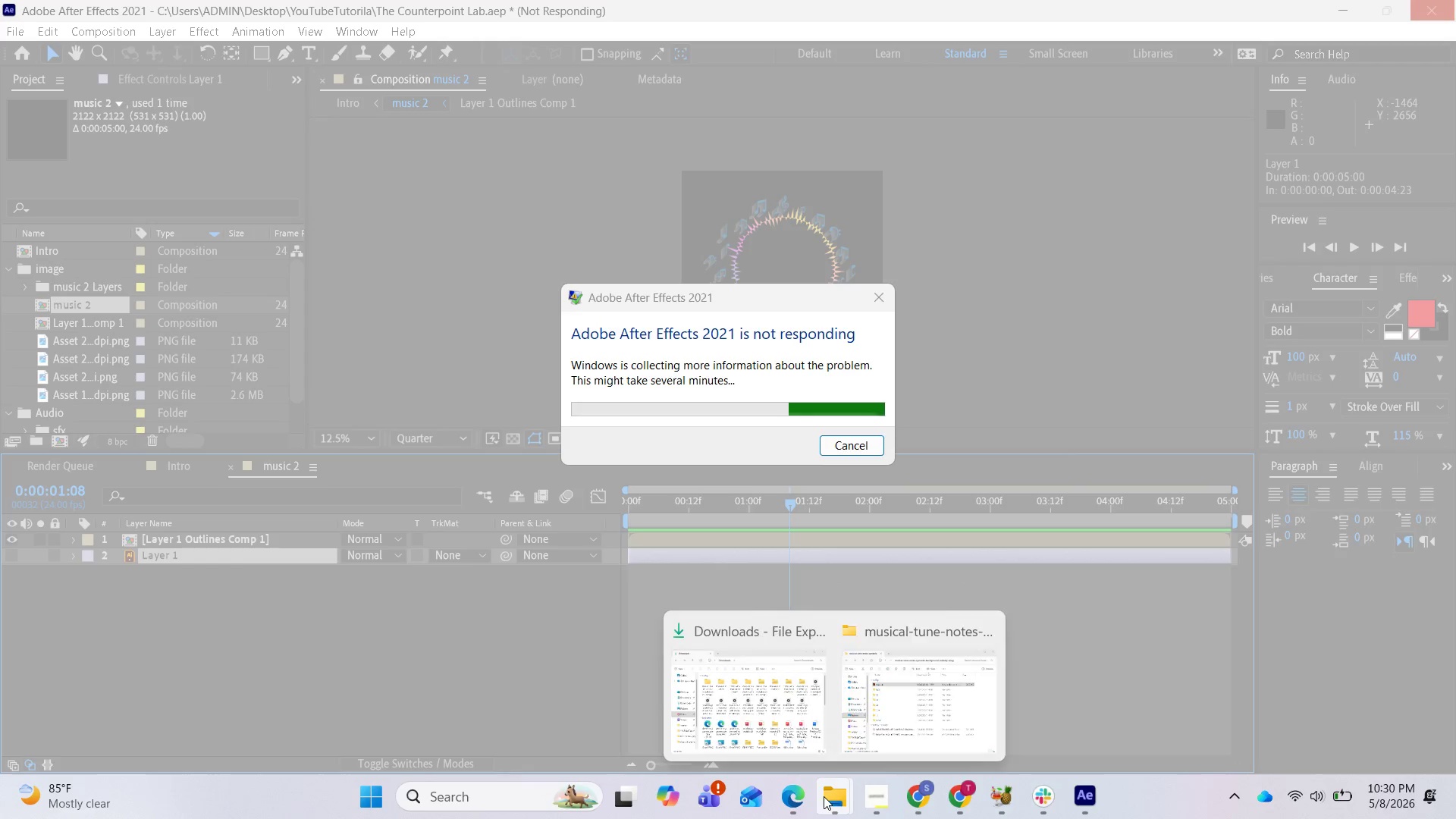 
left_click([797, 738])
 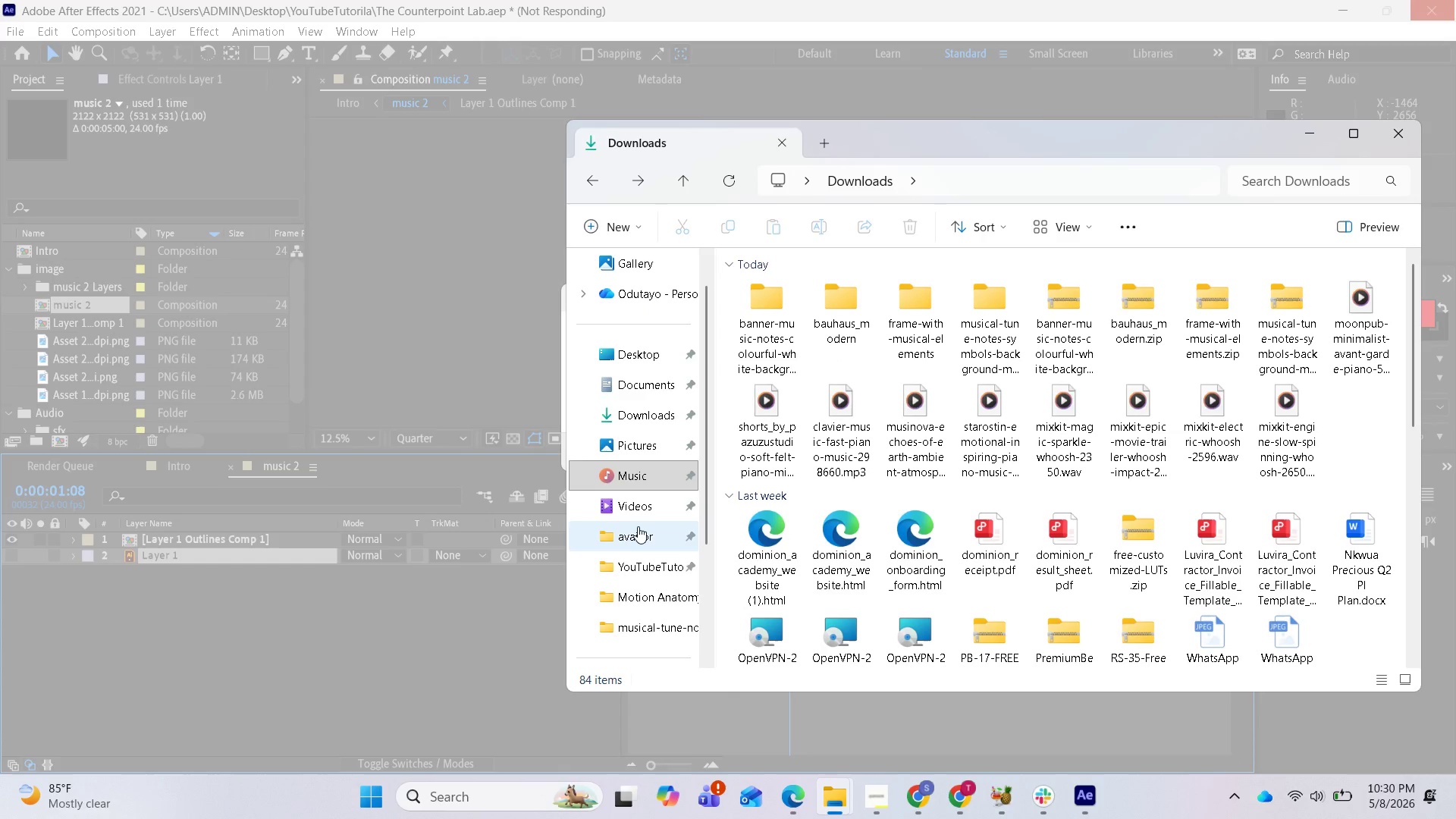 
scroll: coordinate [636, 600], scroll_direction: down, amount: 2.0
 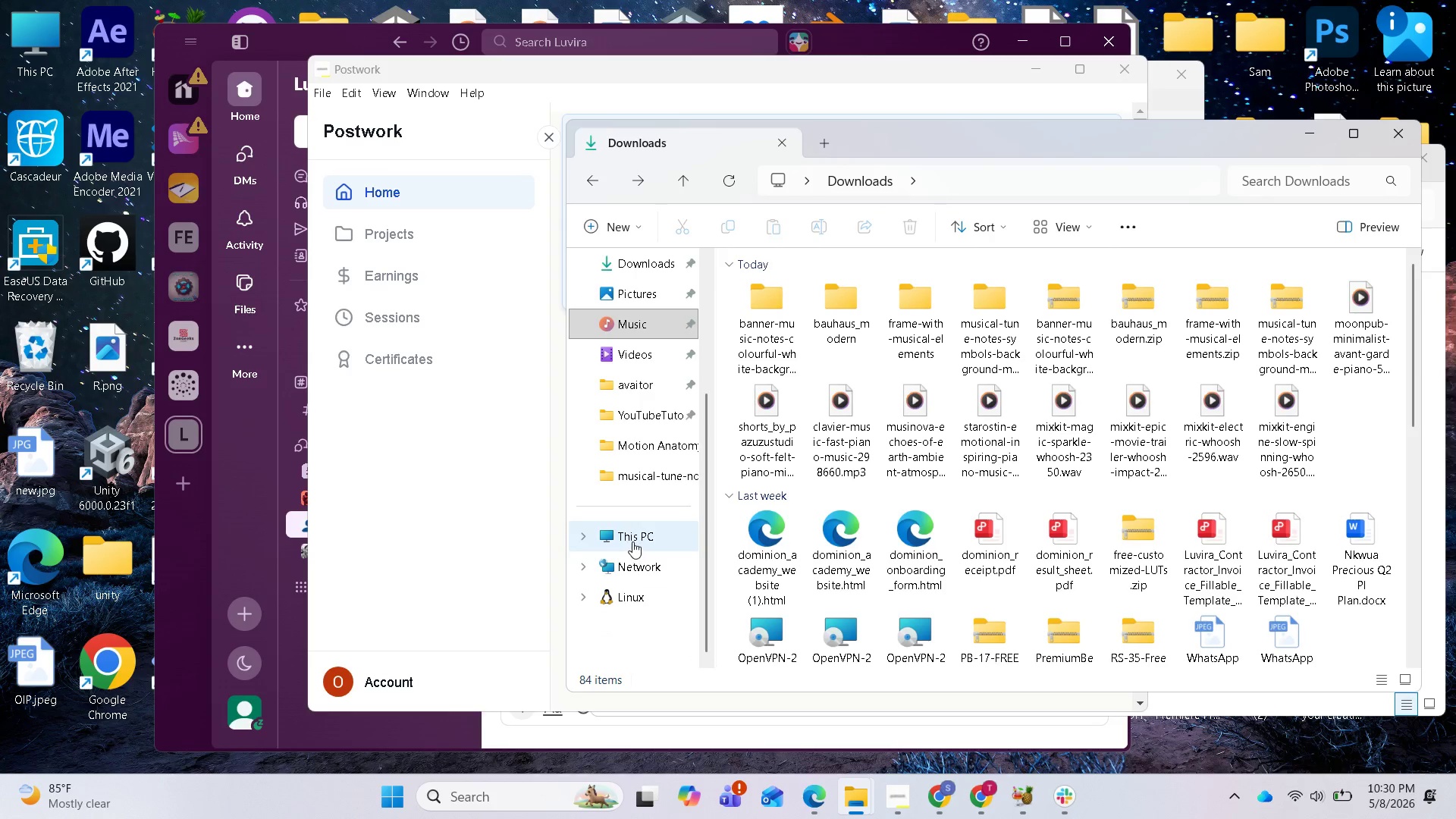 
left_click([632, 540])
 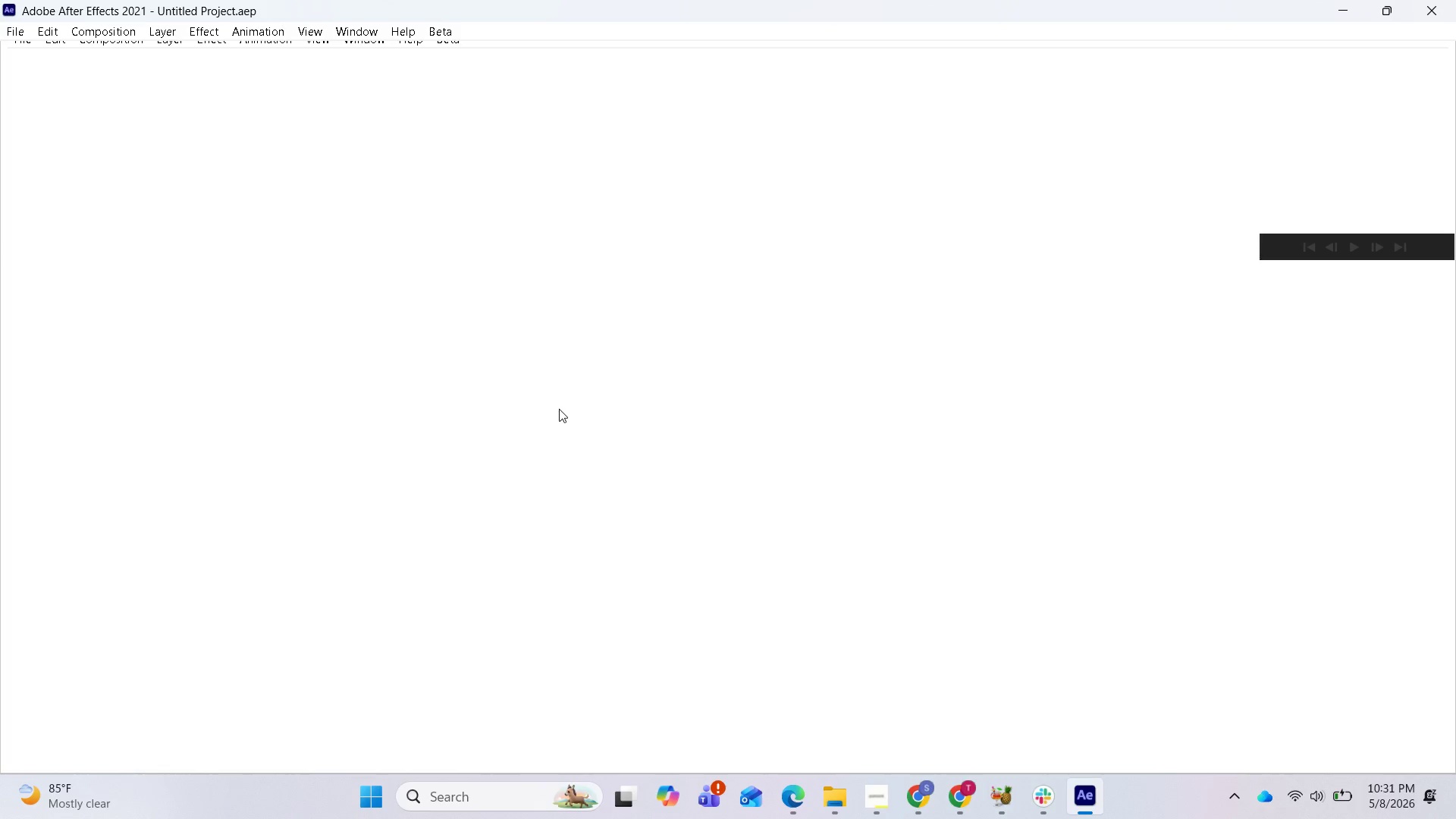 
wait(35.97)
 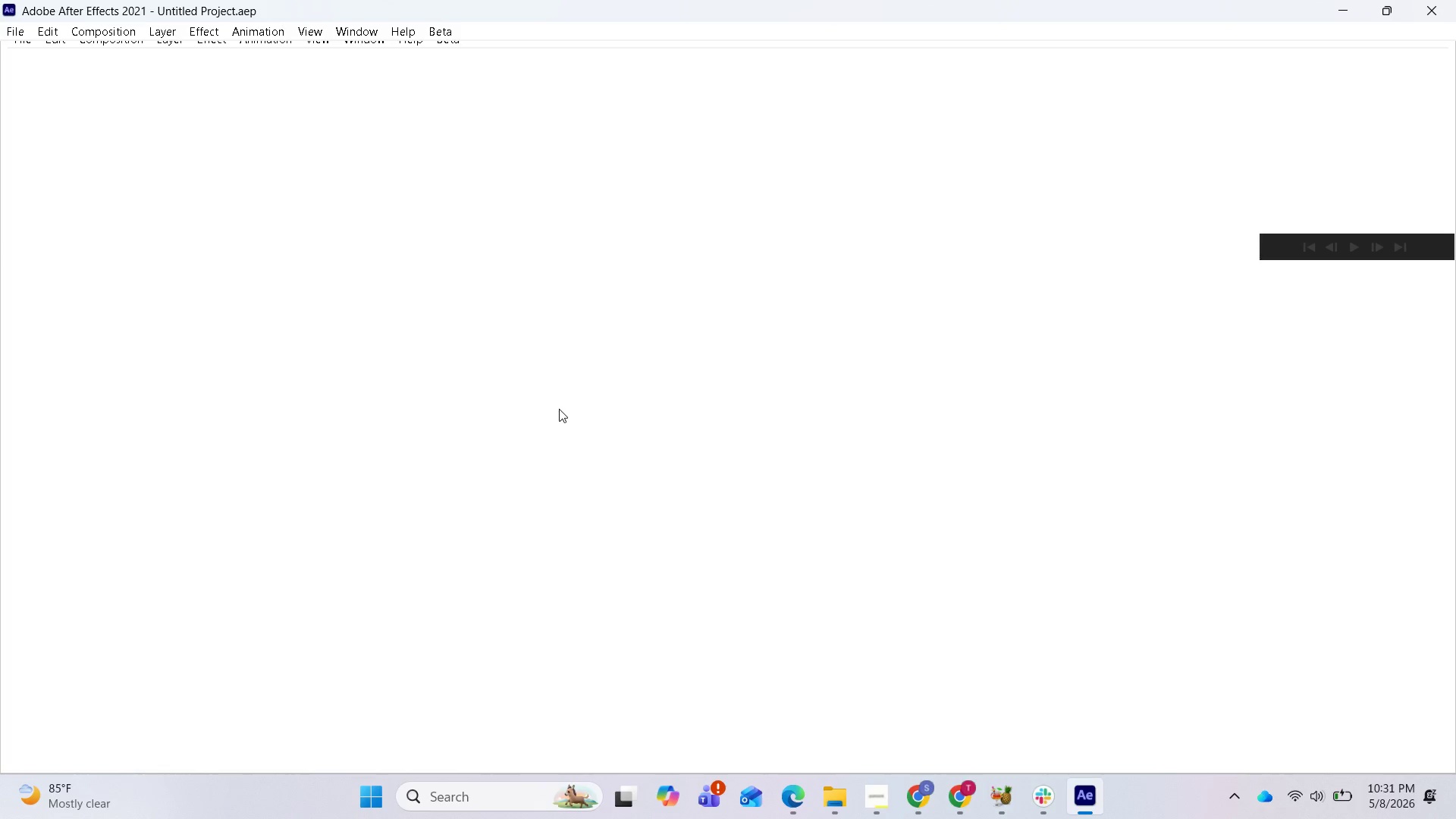 
left_click([856, 481])
 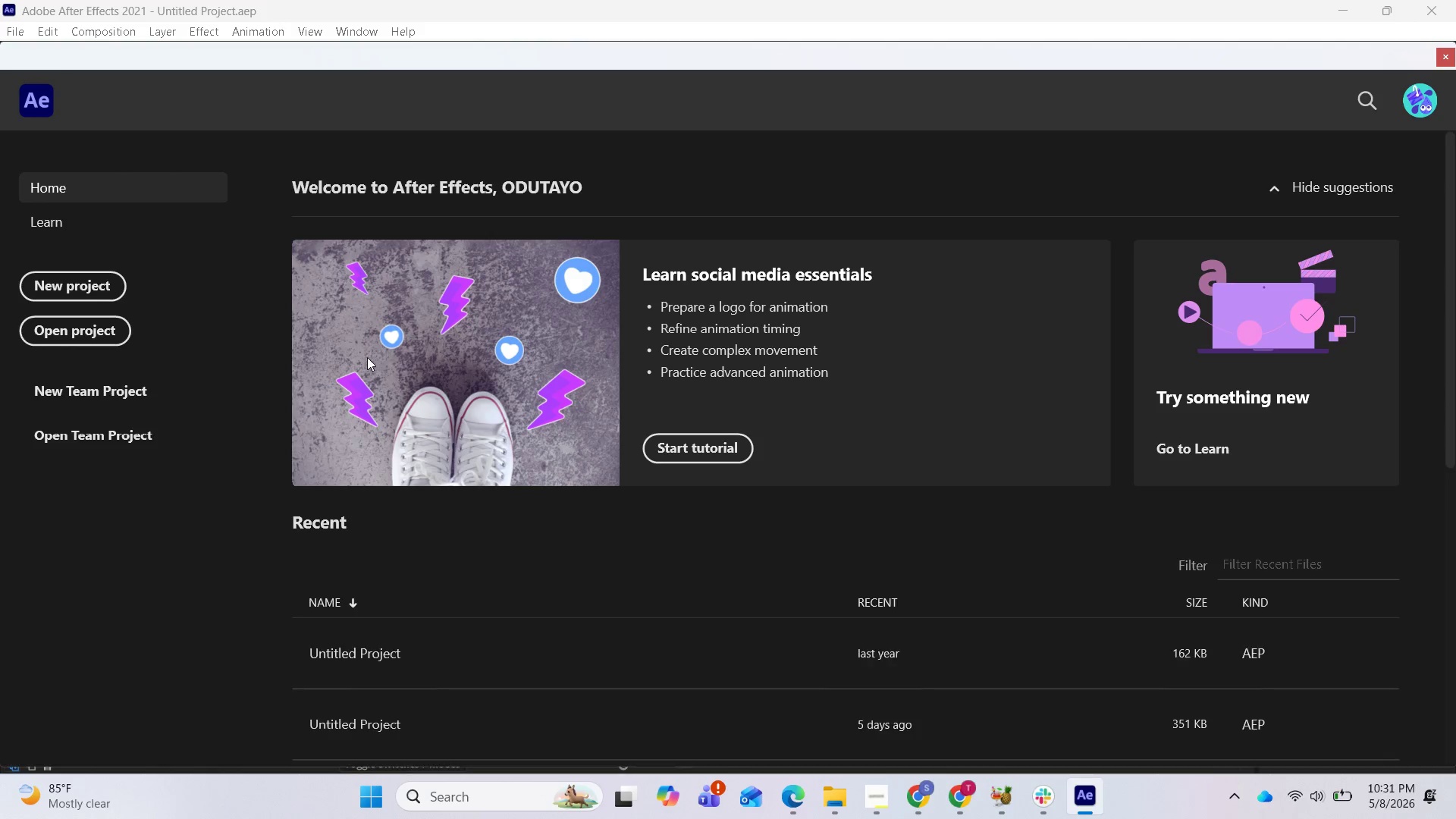 
scroll: coordinate [396, 648], scroll_direction: down, amount: 3.0
 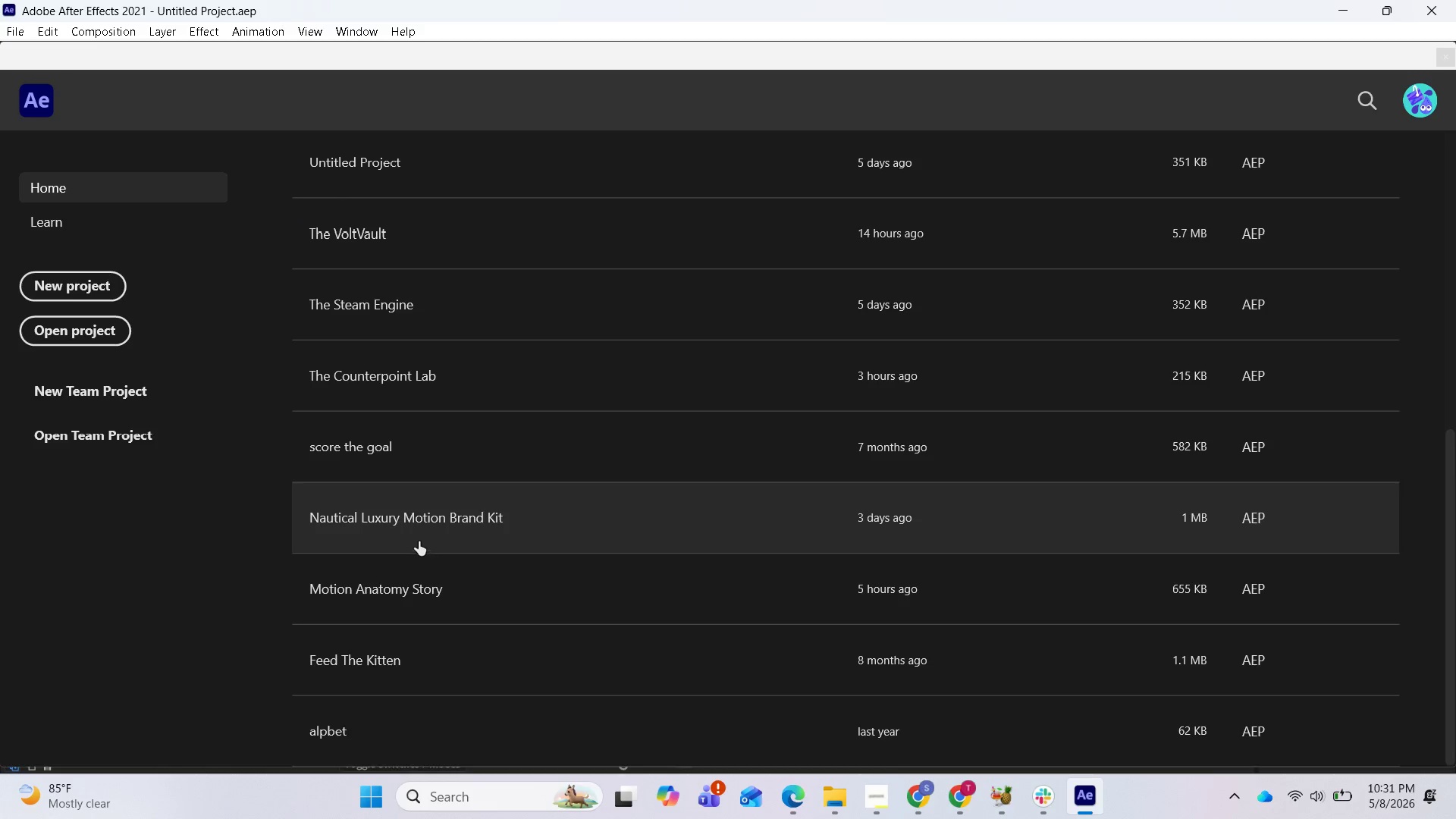 
mouse_move([425, 519])
 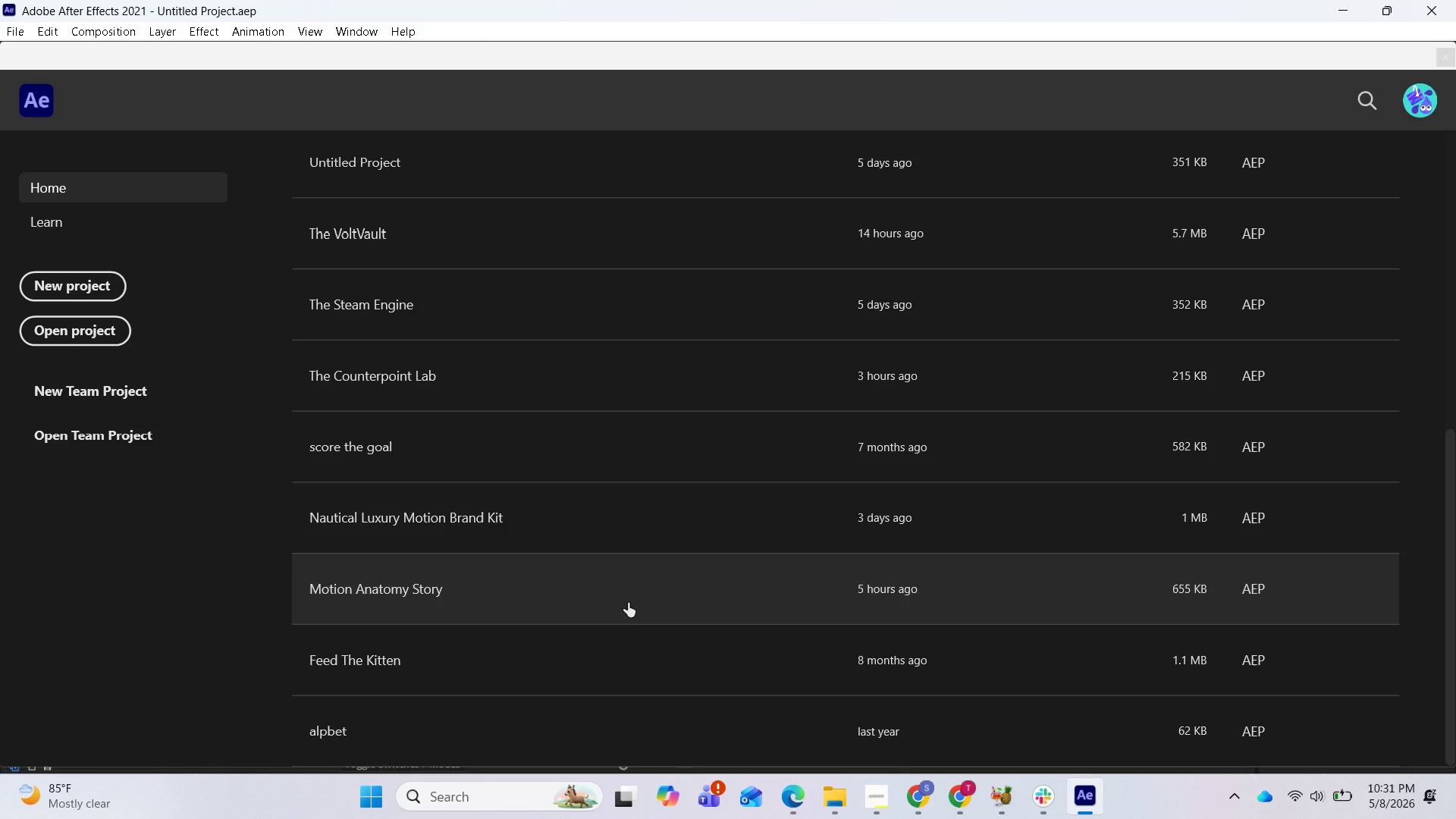 
wait(7.68)
 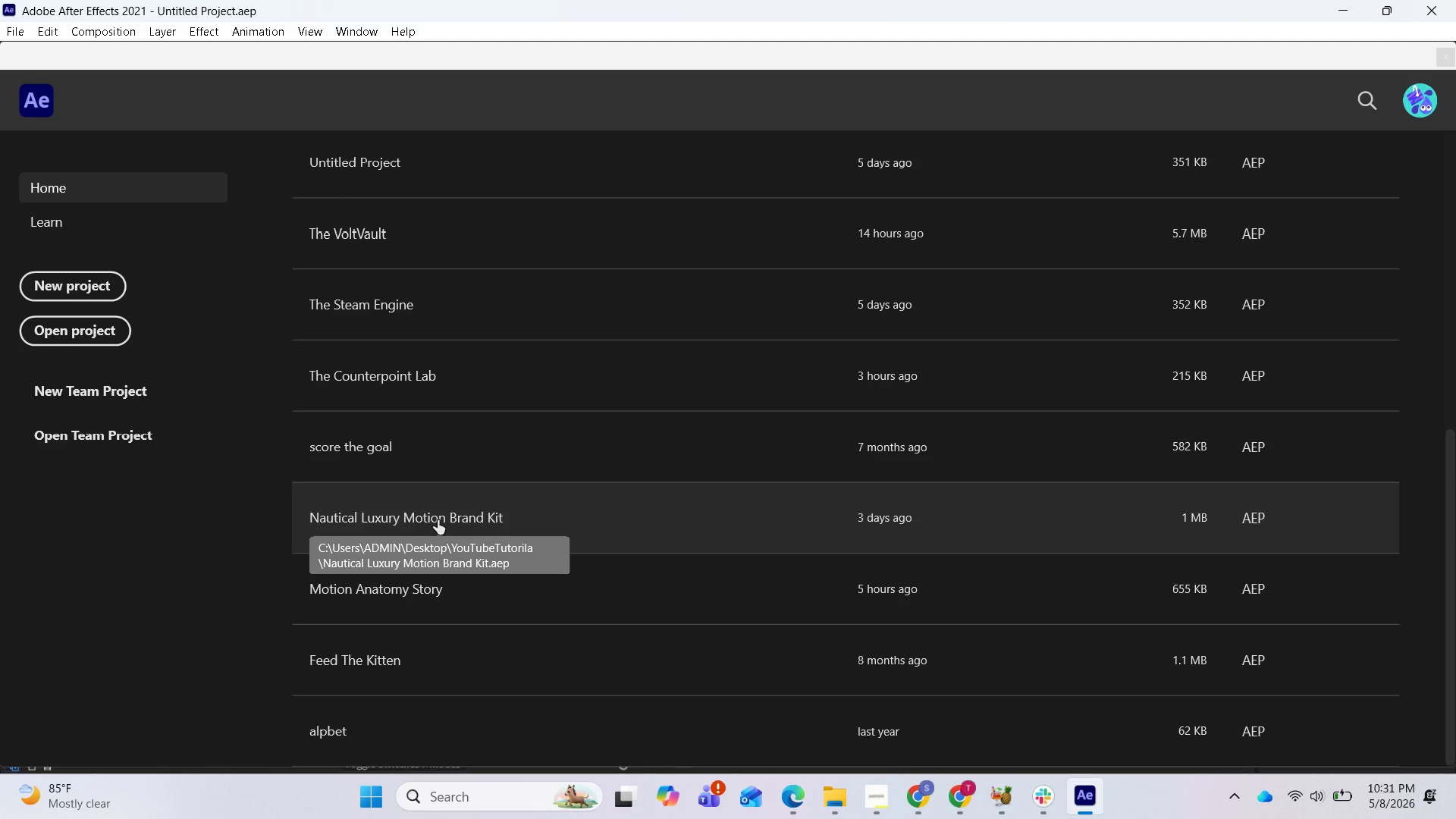 
mouse_move([538, 605])
 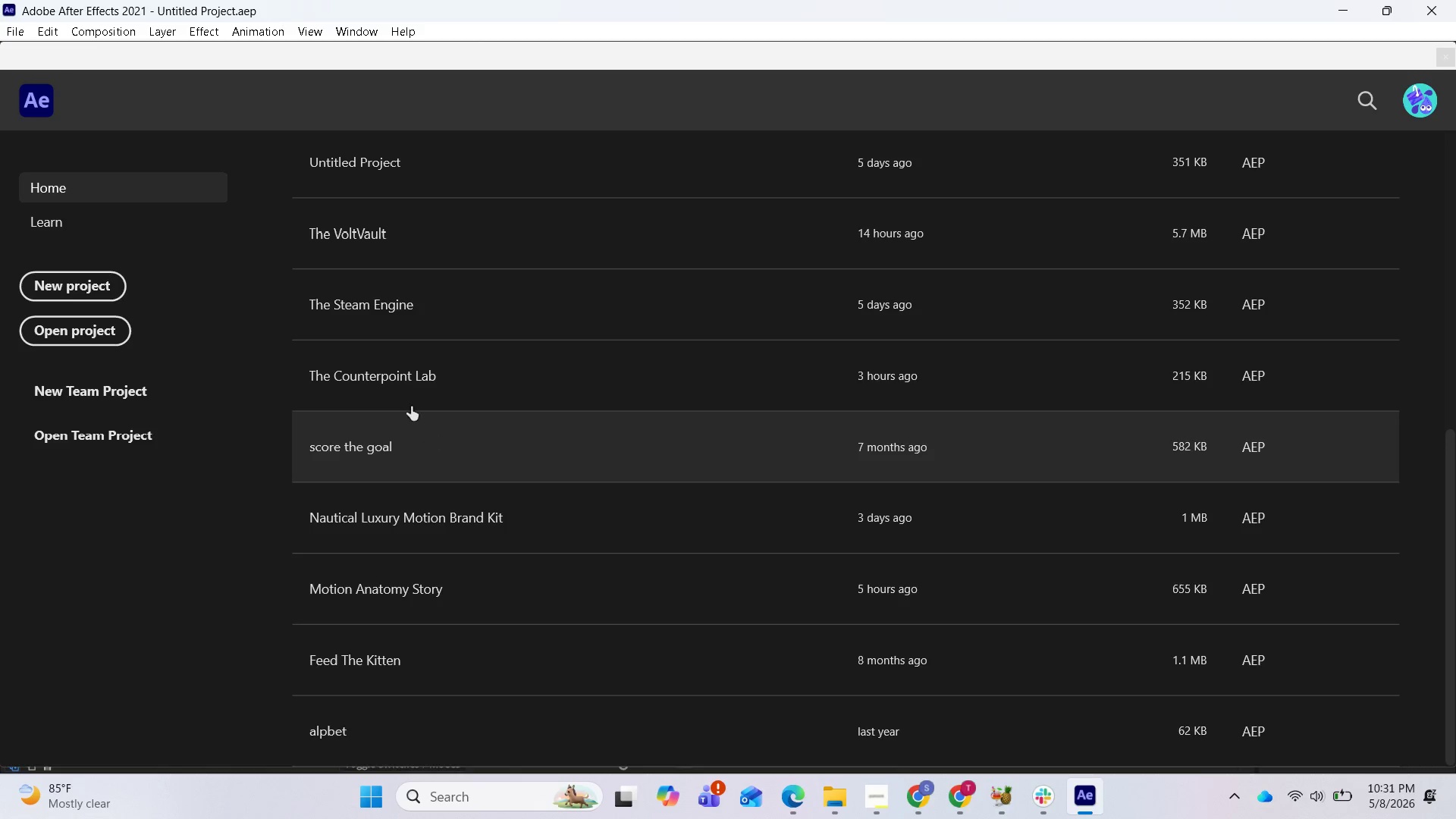 
left_click([395, 383])
 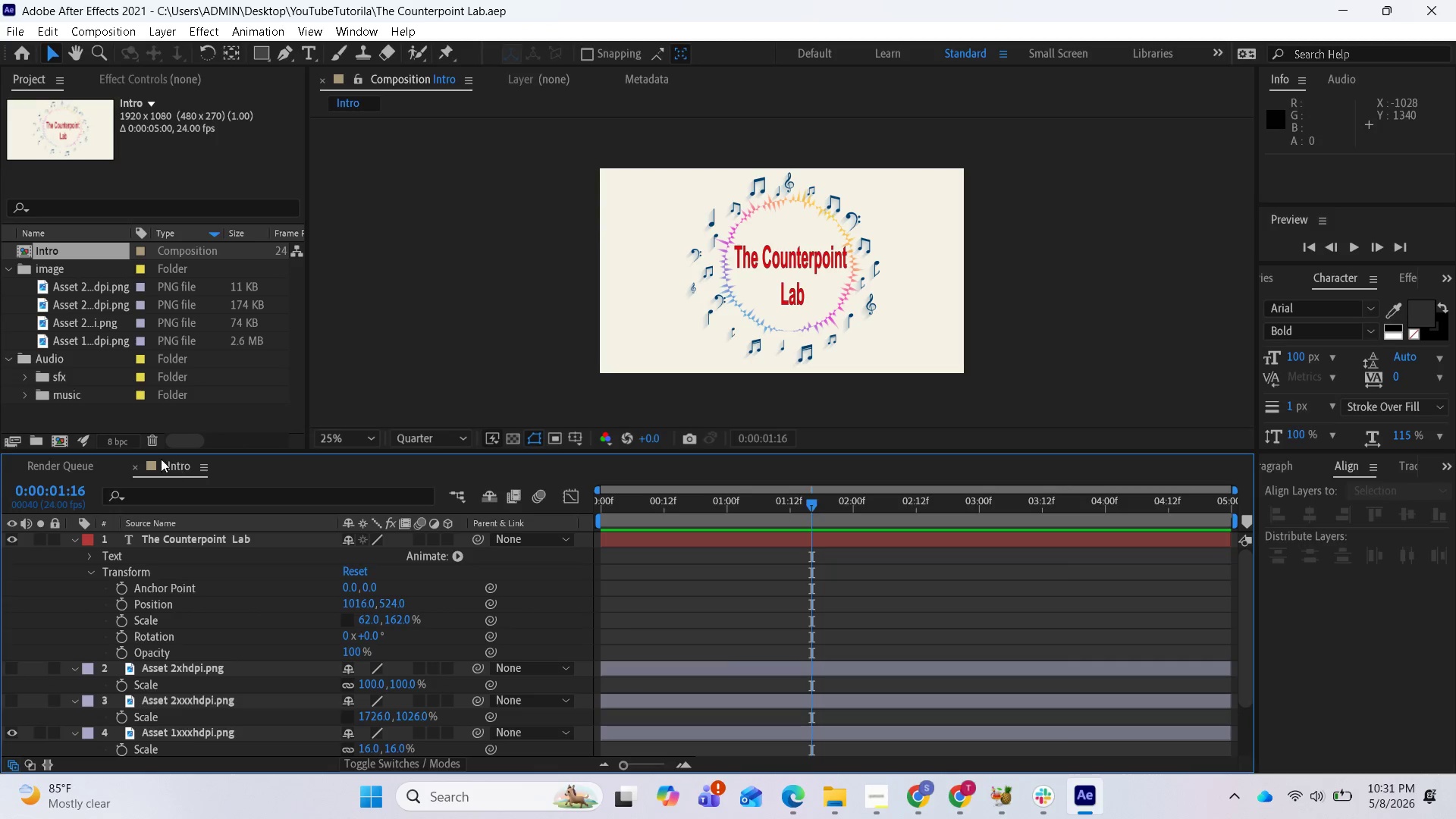 
left_click([74, 536])
 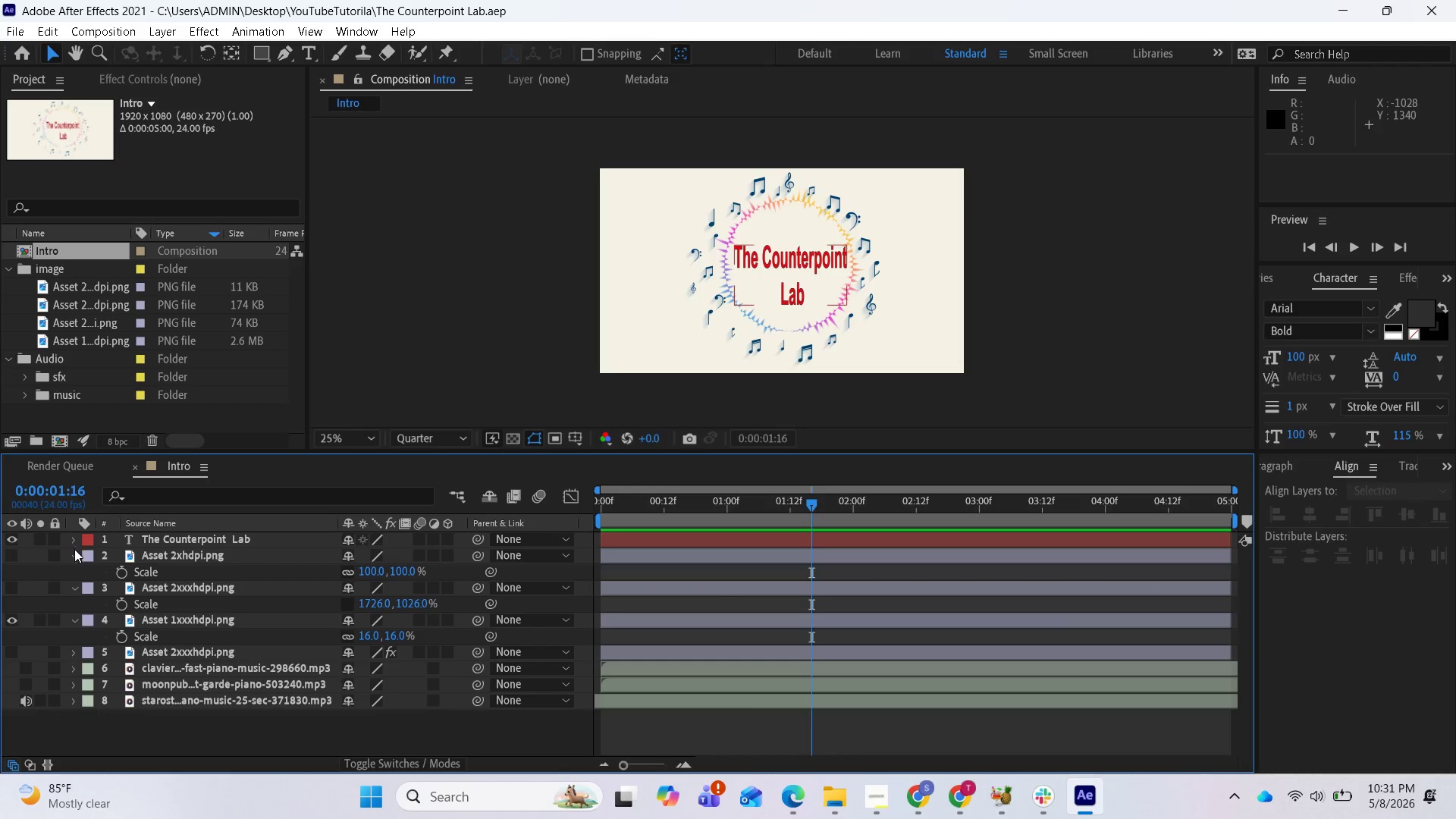 
left_click([75, 553])
 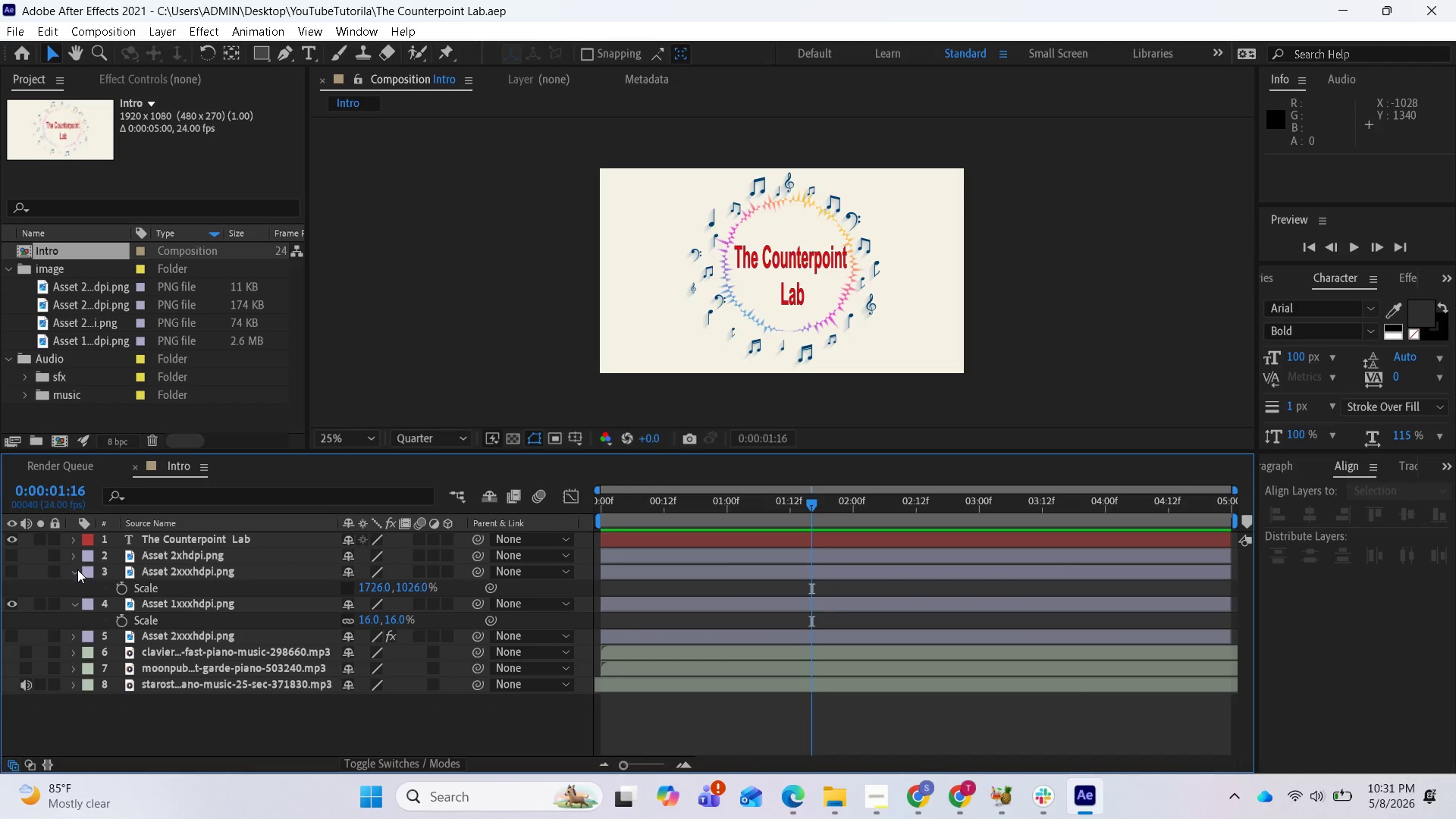 
left_click([77, 570])
 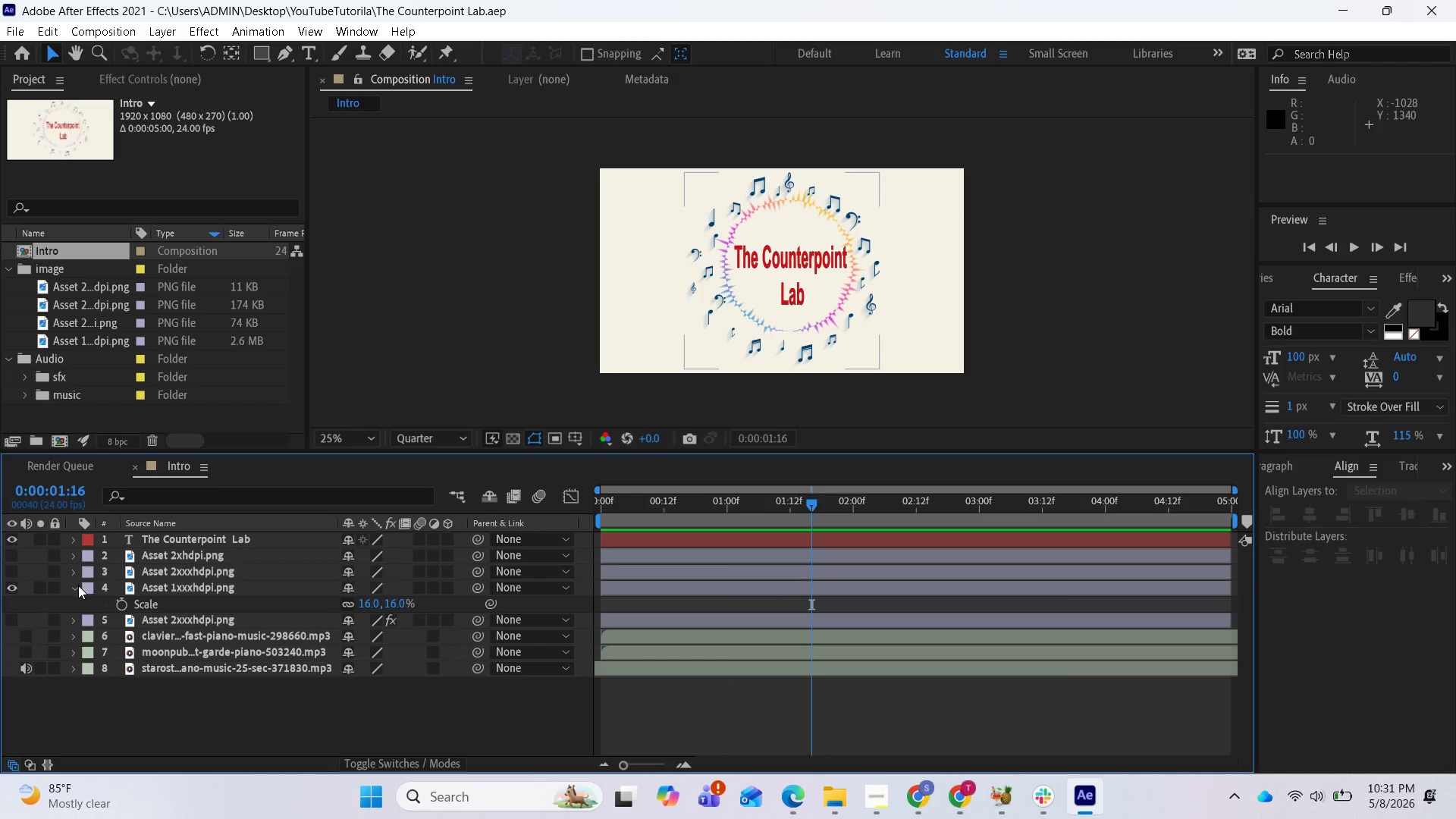 
left_click([78, 585])
 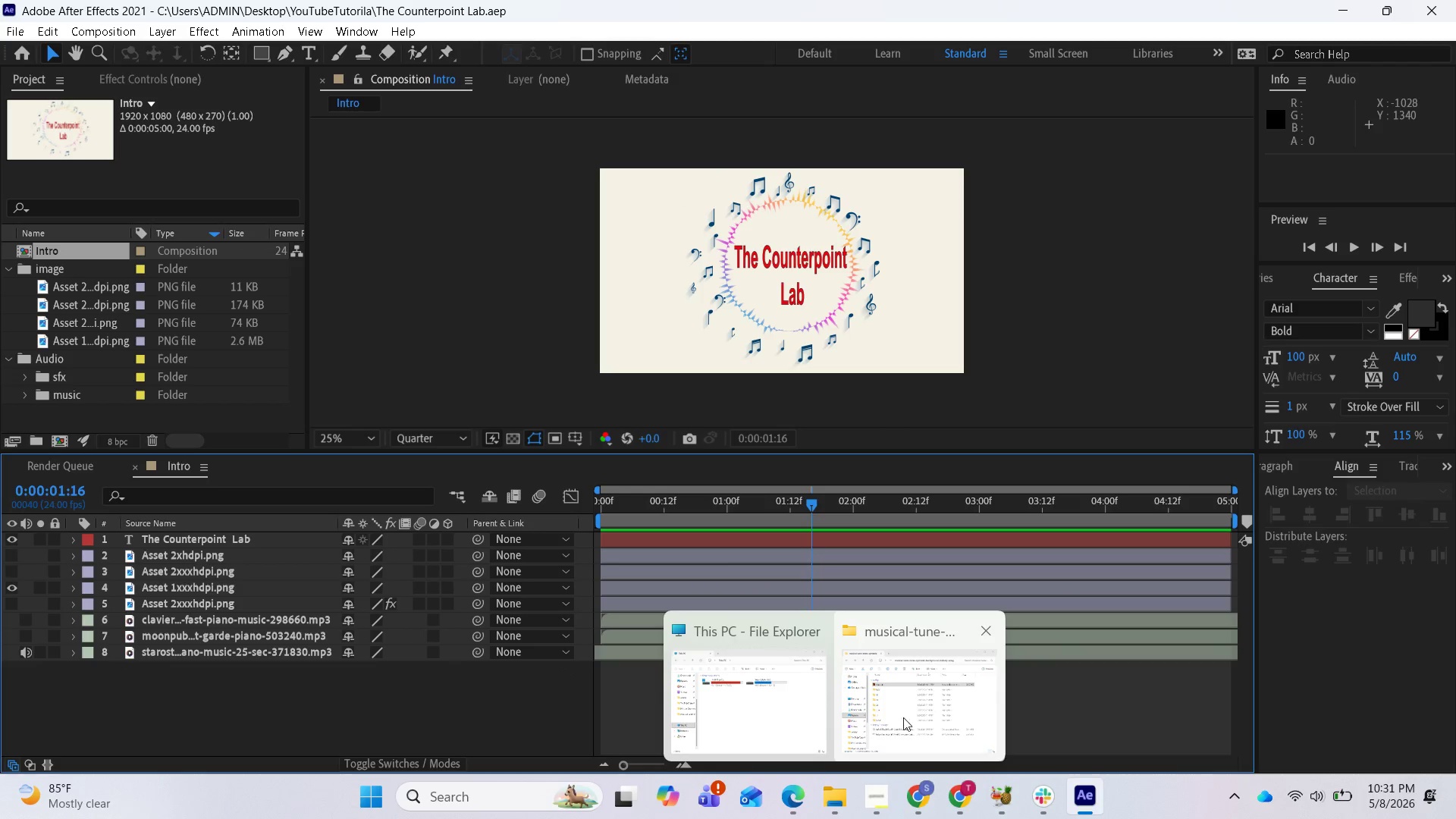 
wait(5.61)
 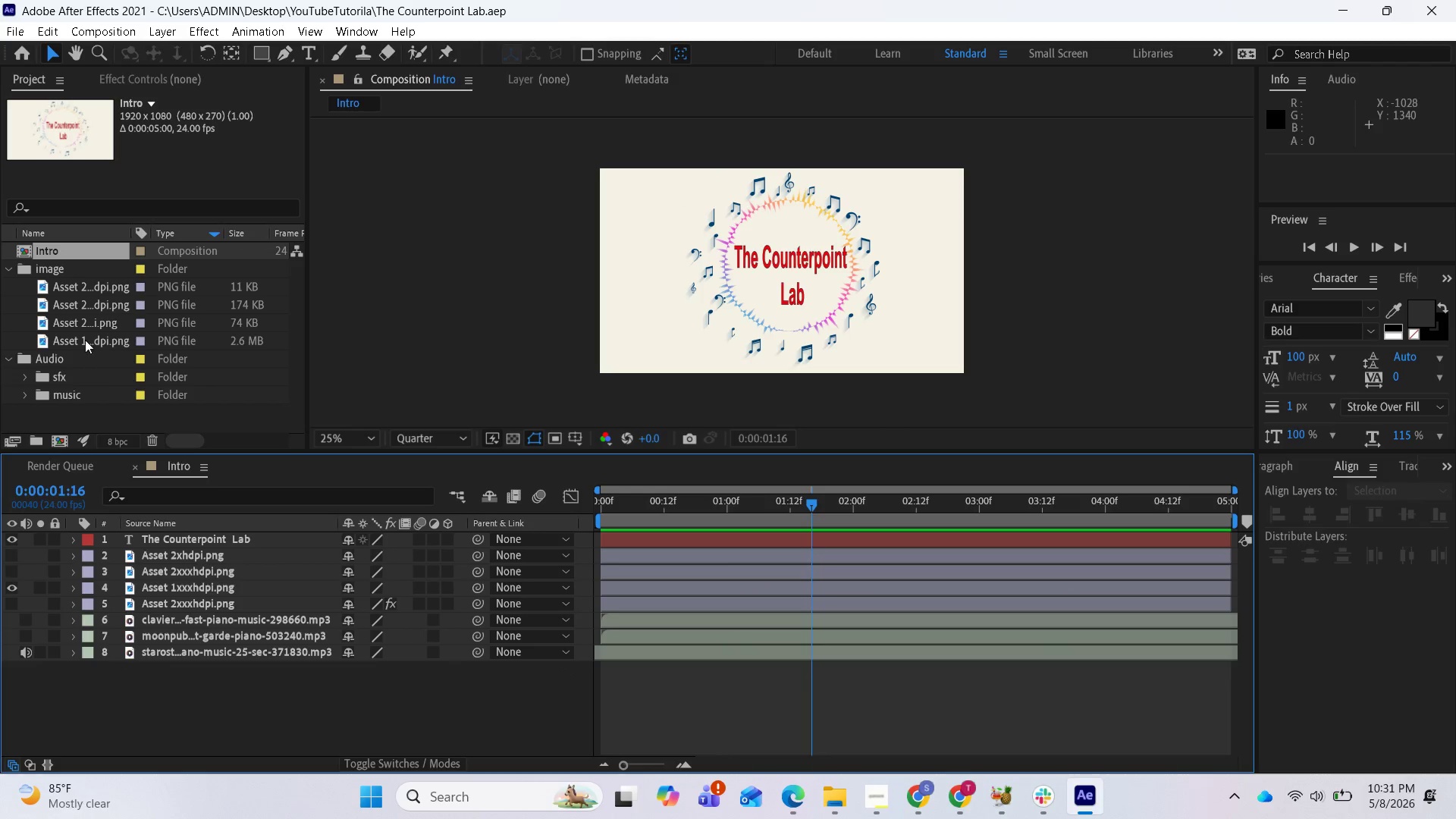 
left_click([881, 712])
 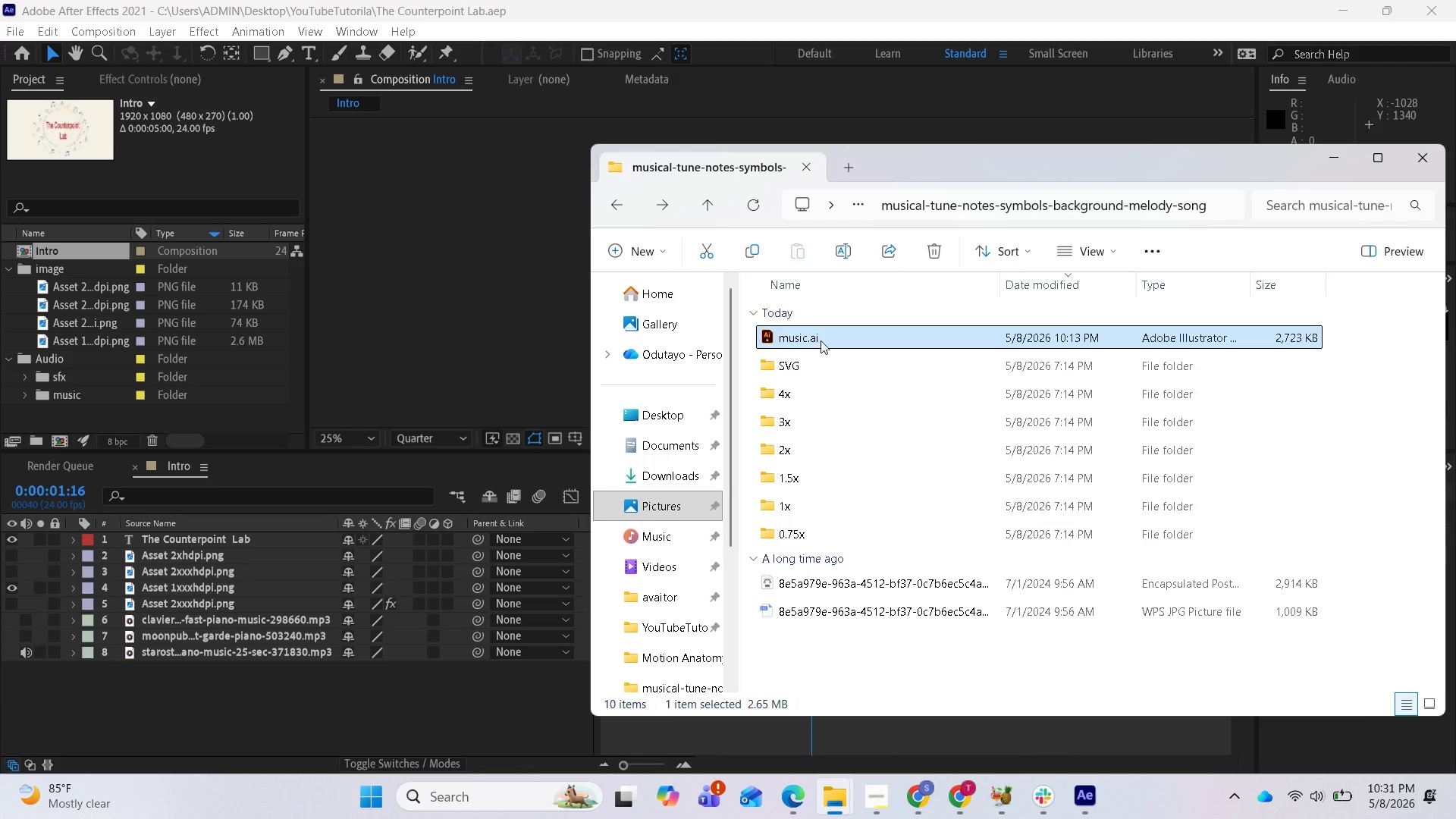 
left_click_drag(start_coordinate=[820, 337], to_coordinate=[135, 316])
 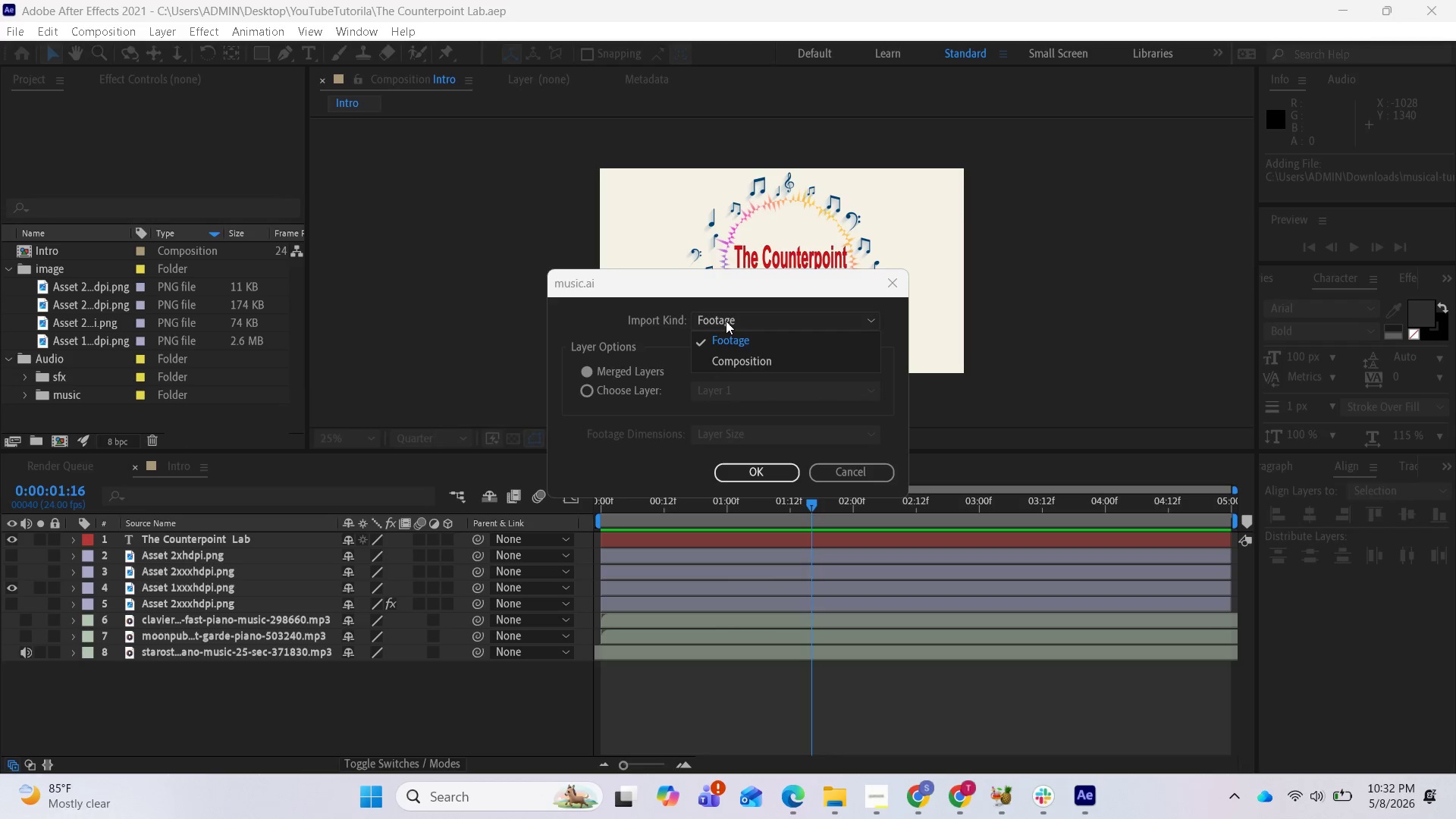 
left_click([730, 369])
 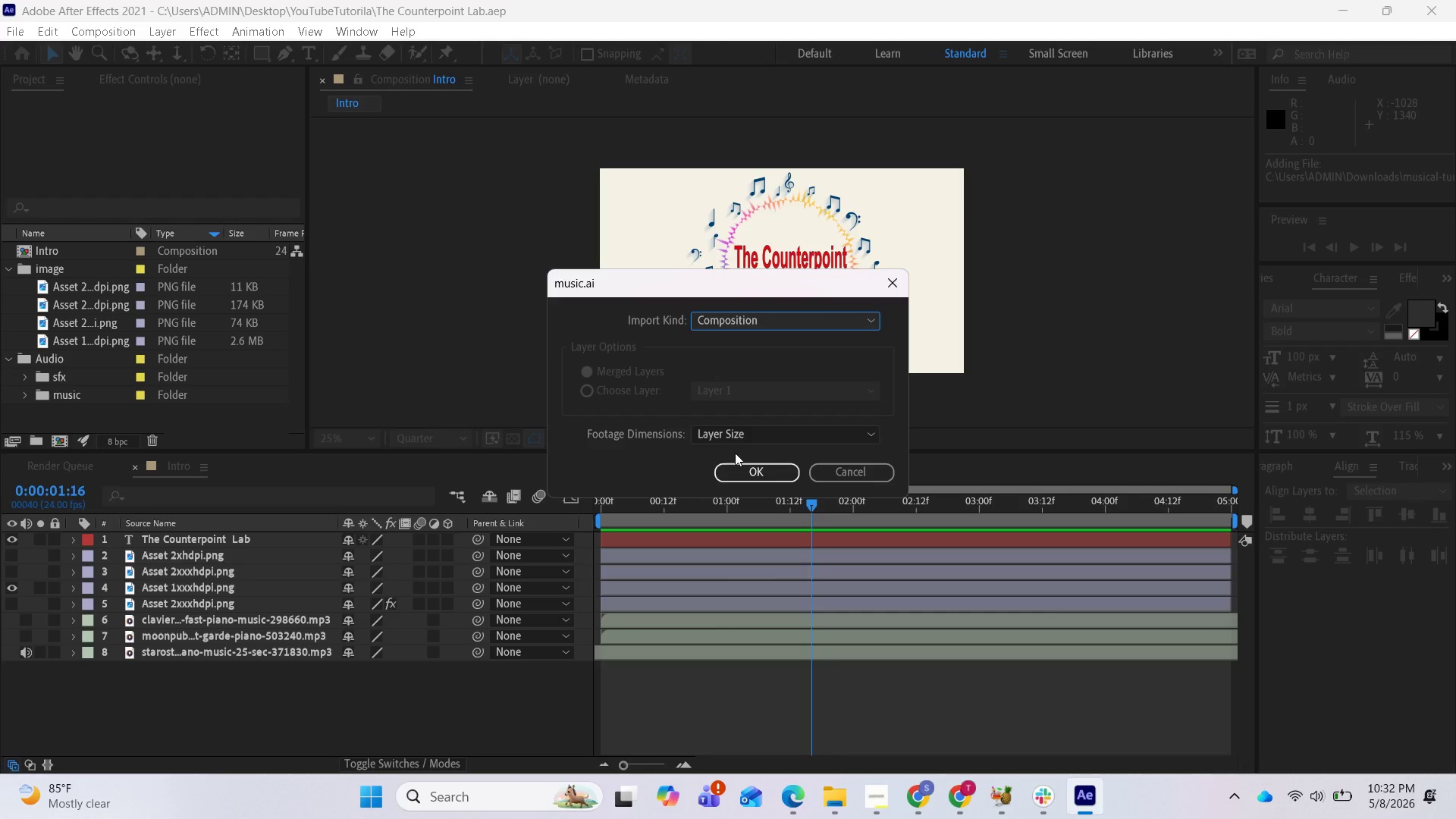 
left_click([745, 437])
 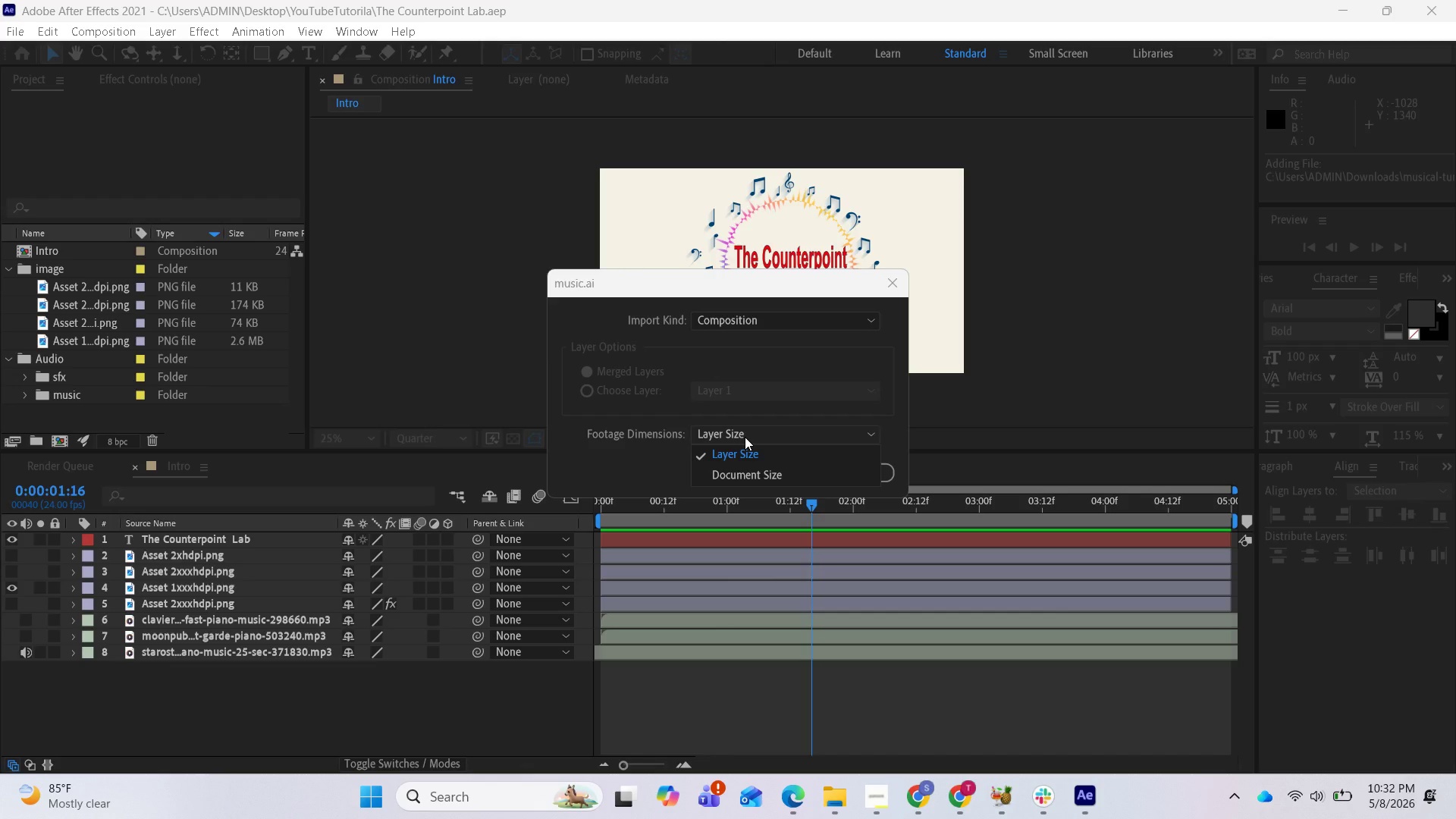 
left_click([745, 437])
 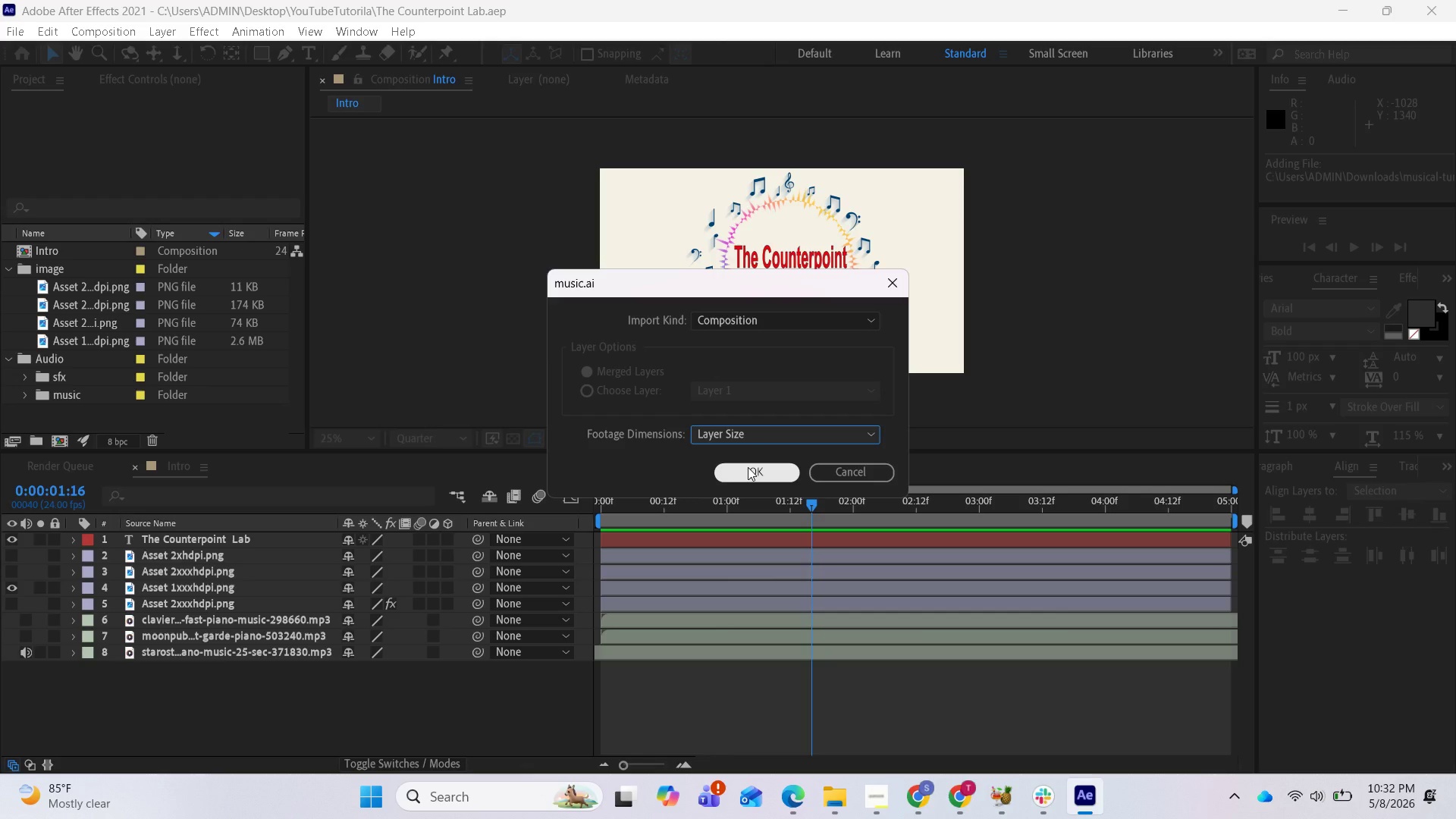 
left_click([748, 467])
 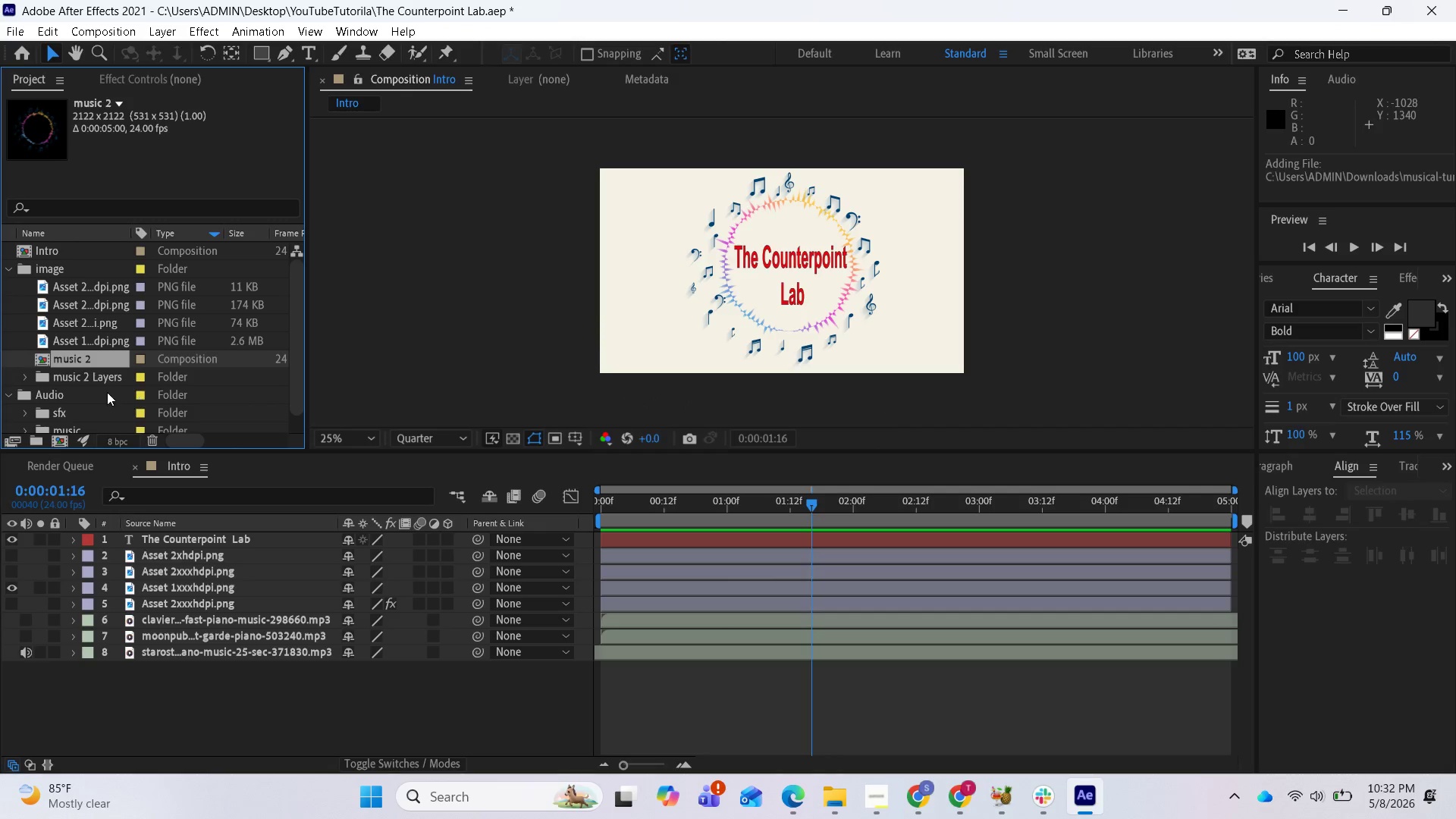 
double_click([77, 362])
 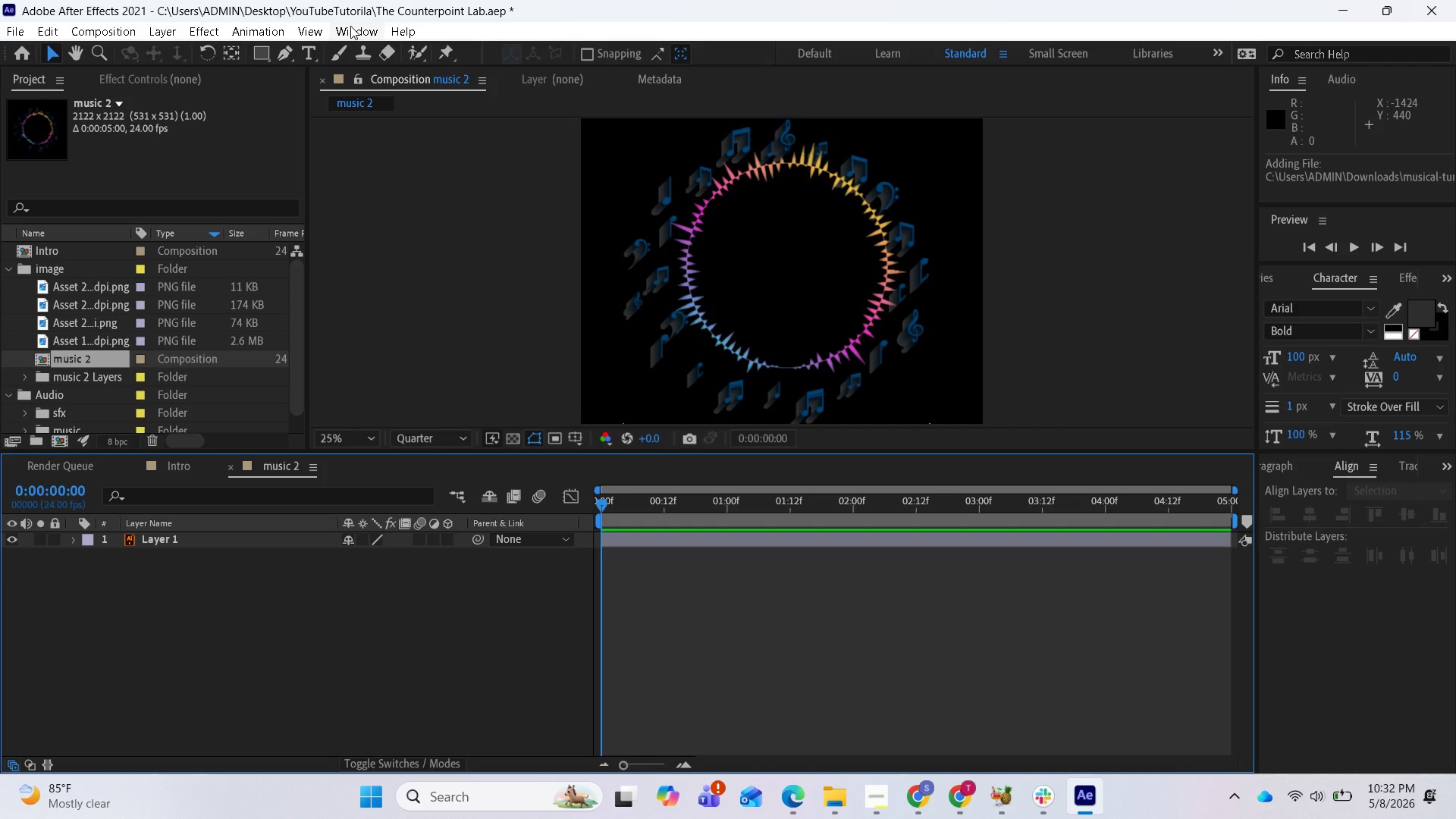 
wait(6.03)
 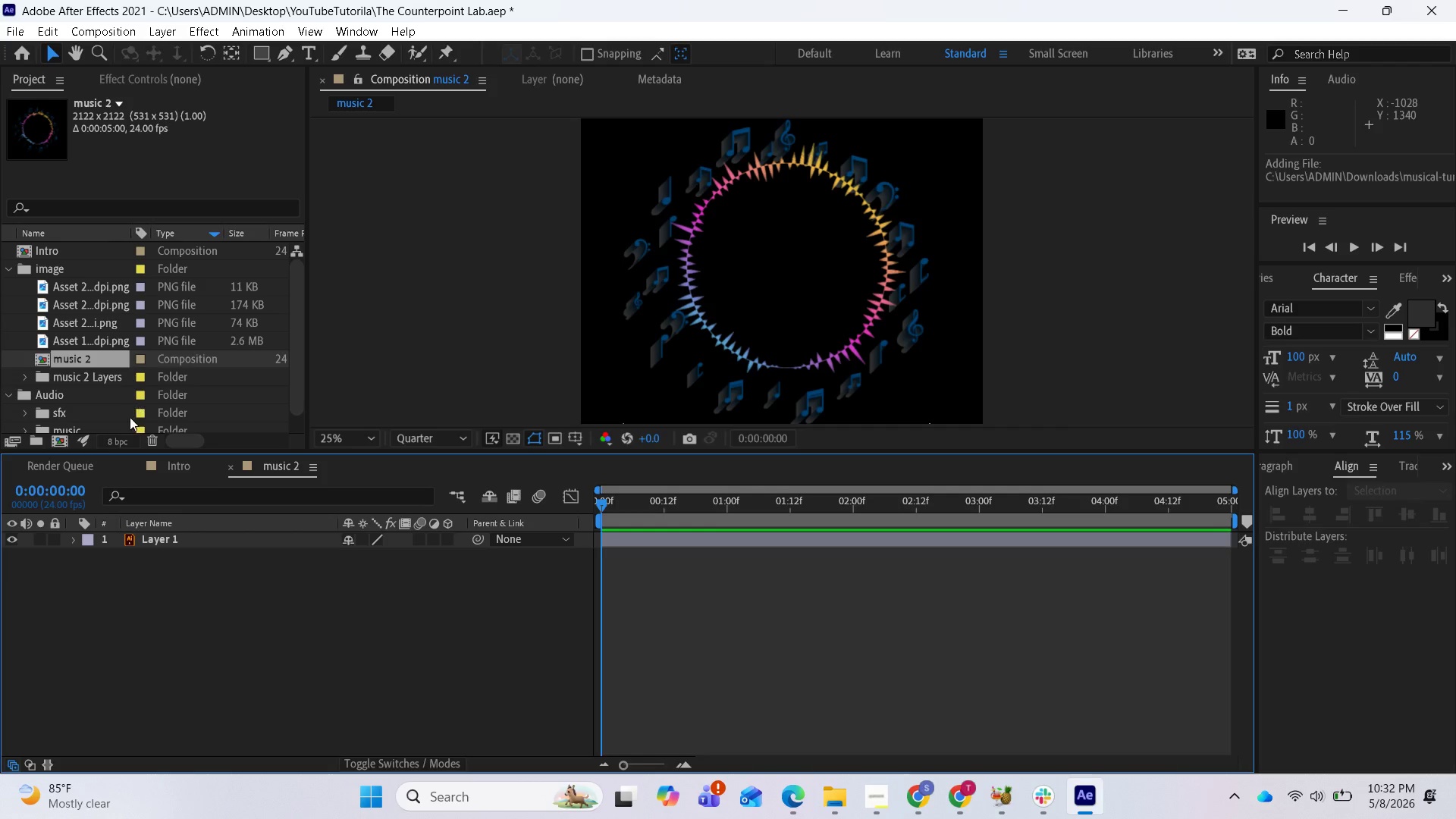 
left_click([93, 33])
 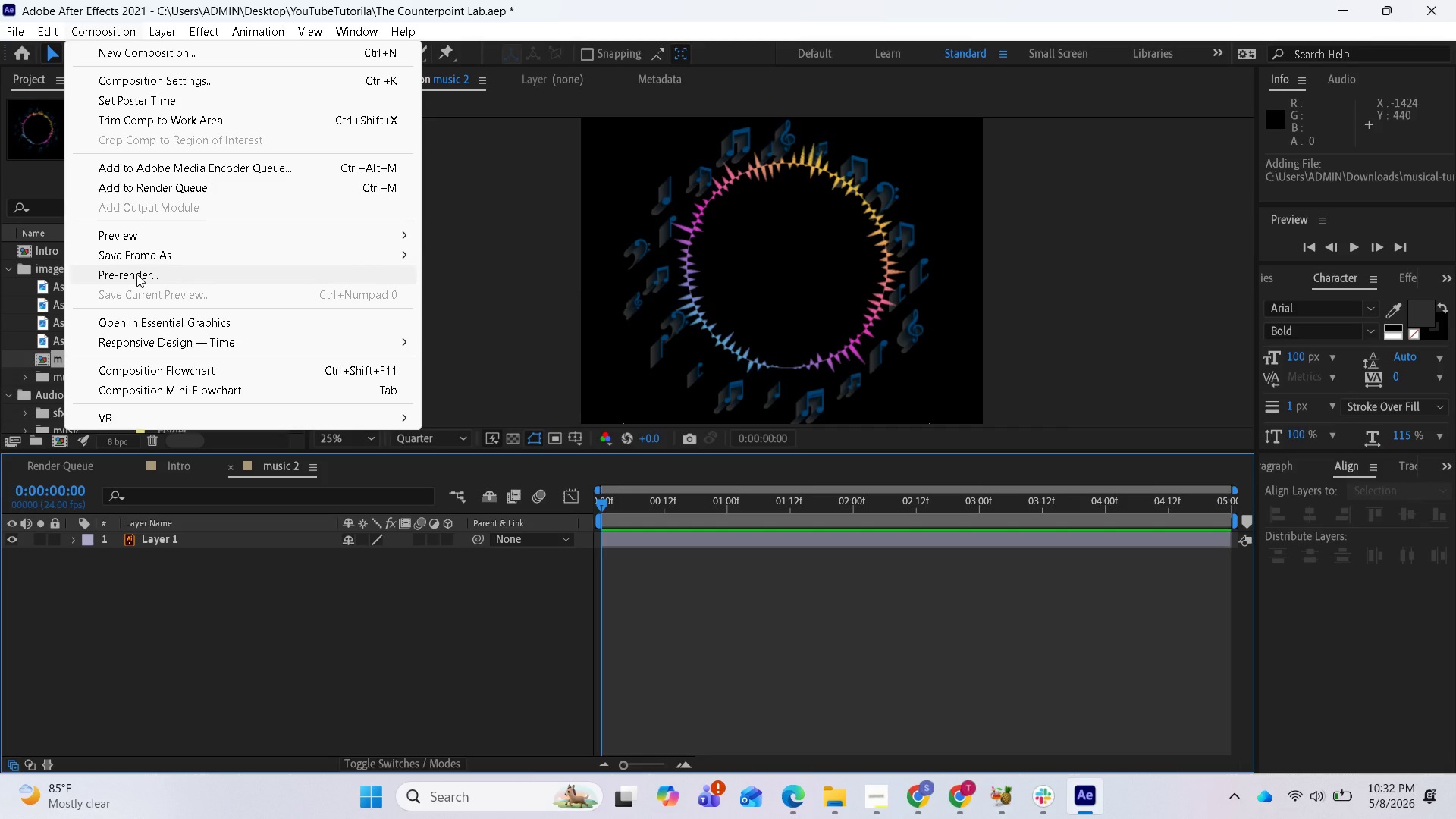 
wait(12.09)
 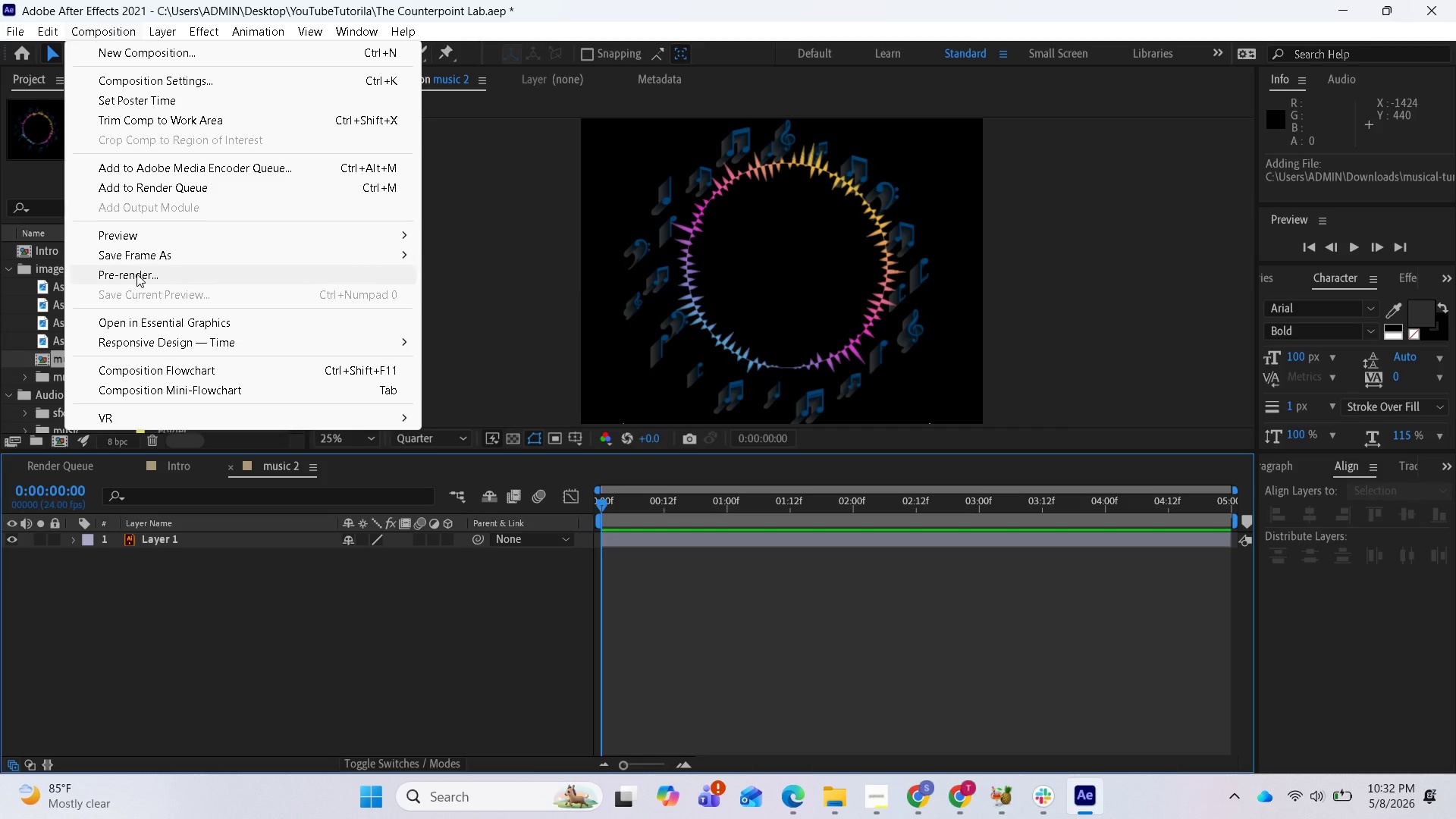 
left_click([125, 77])
 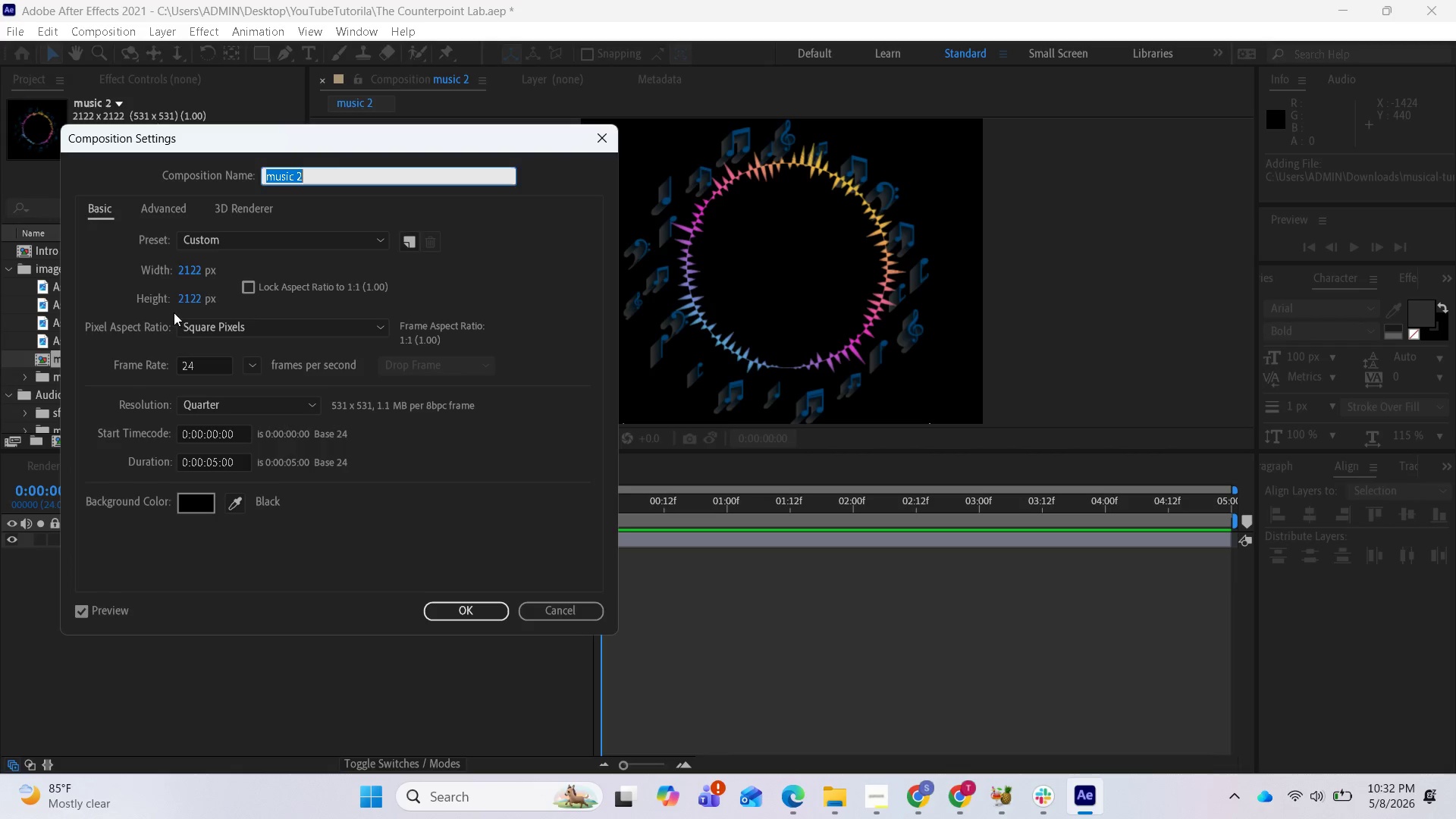 
left_click([190, 272])
 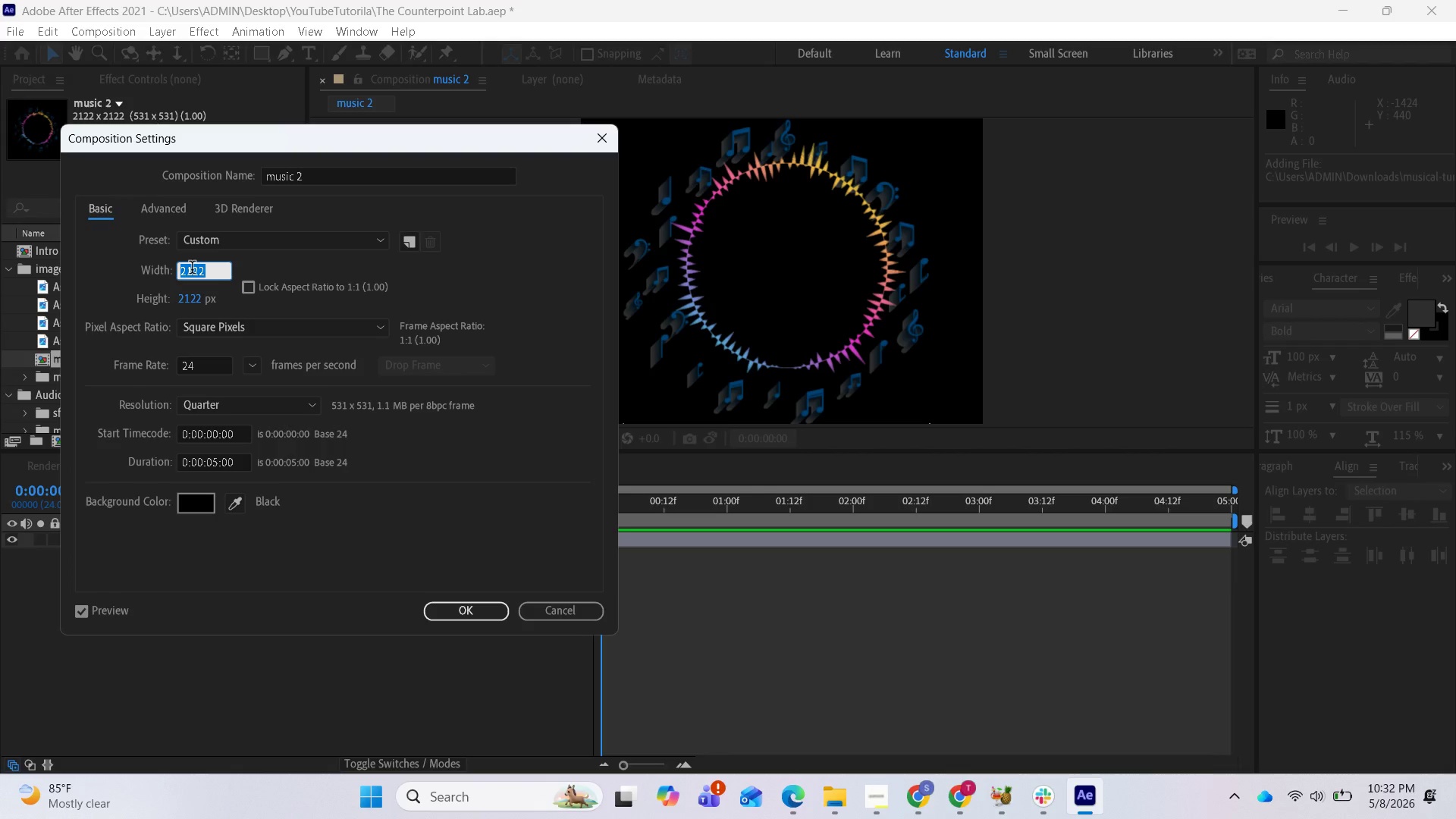 
type(1920)
 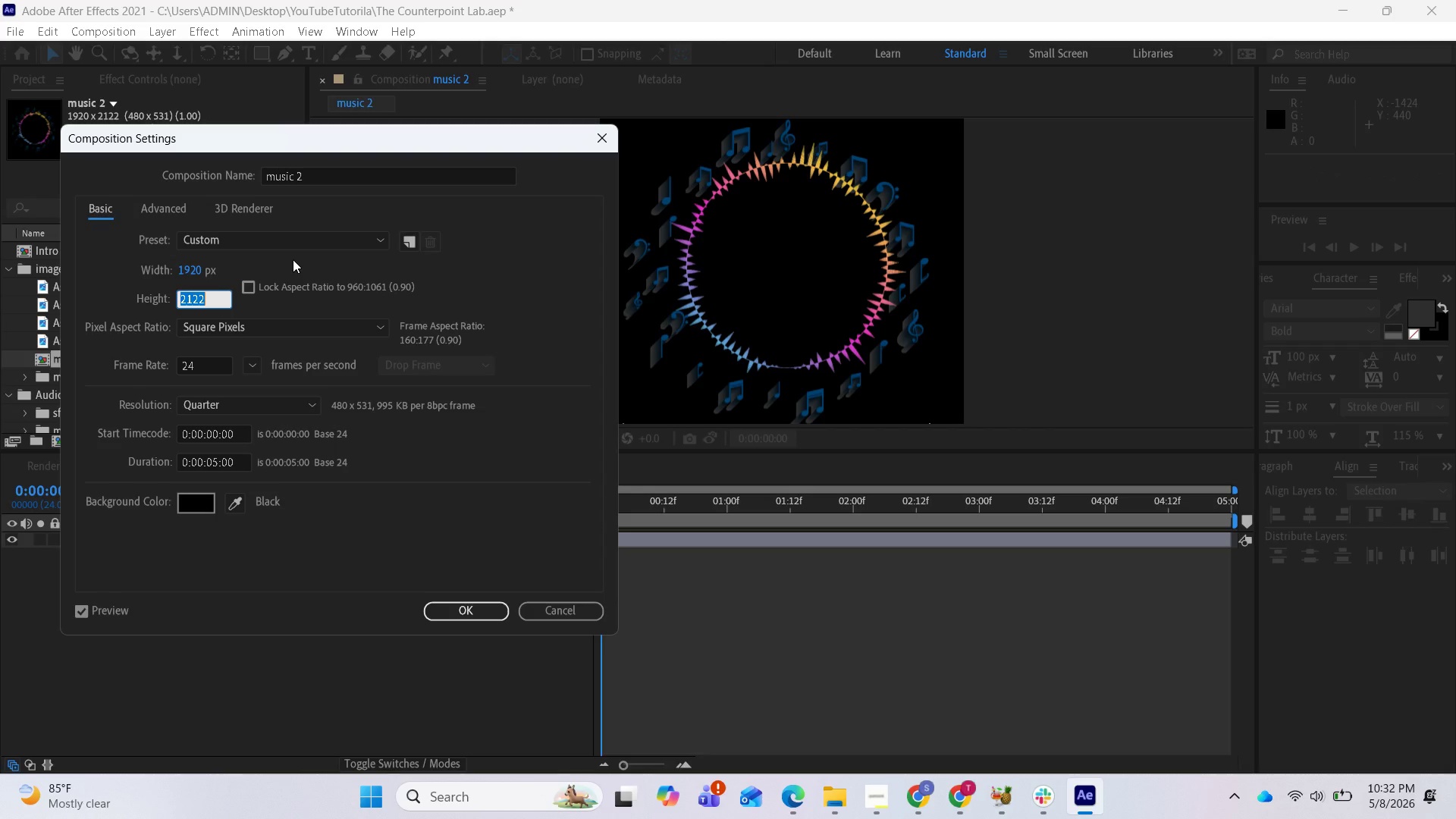 
wait(9.53)
 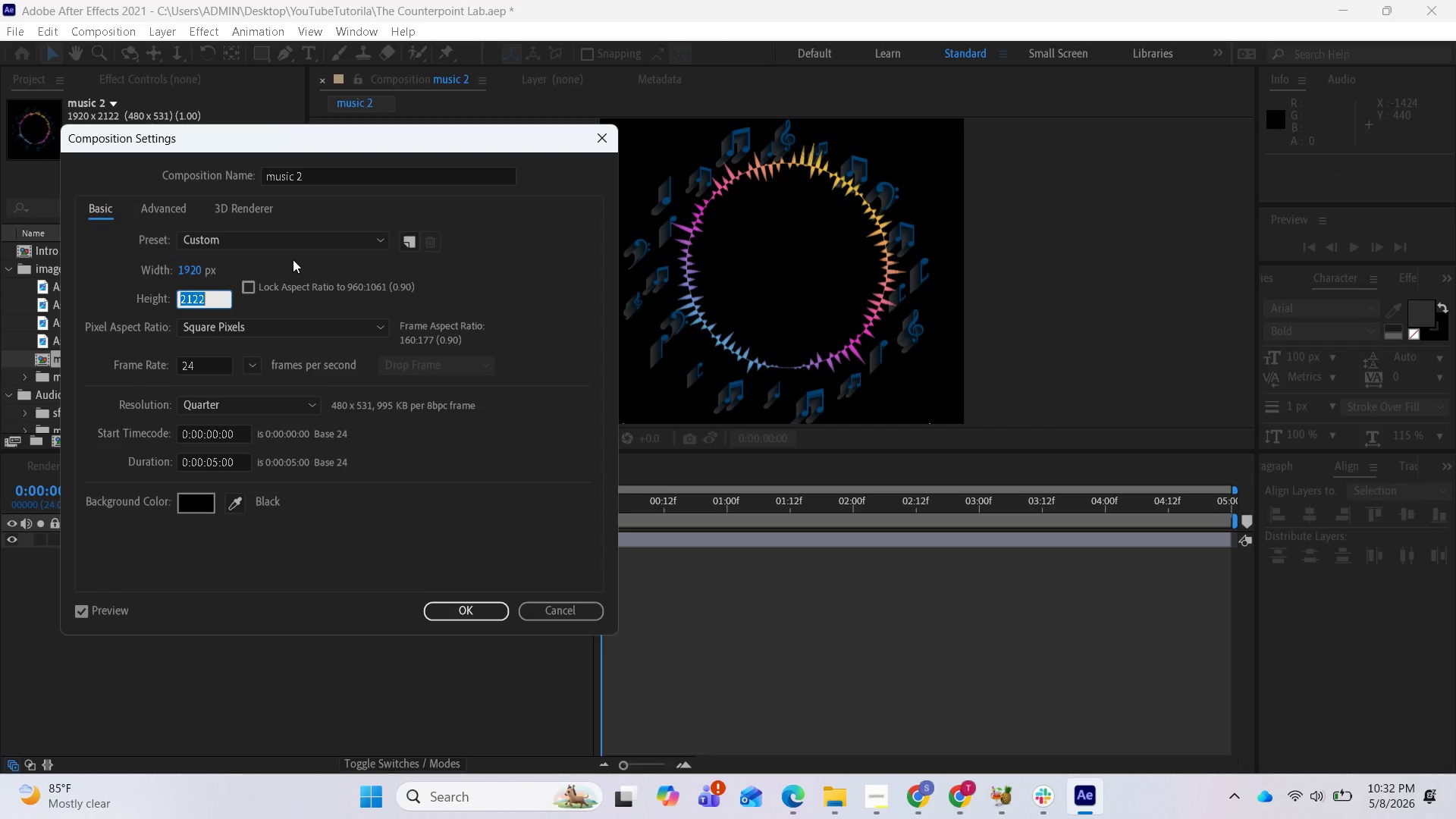 
type(1080)
 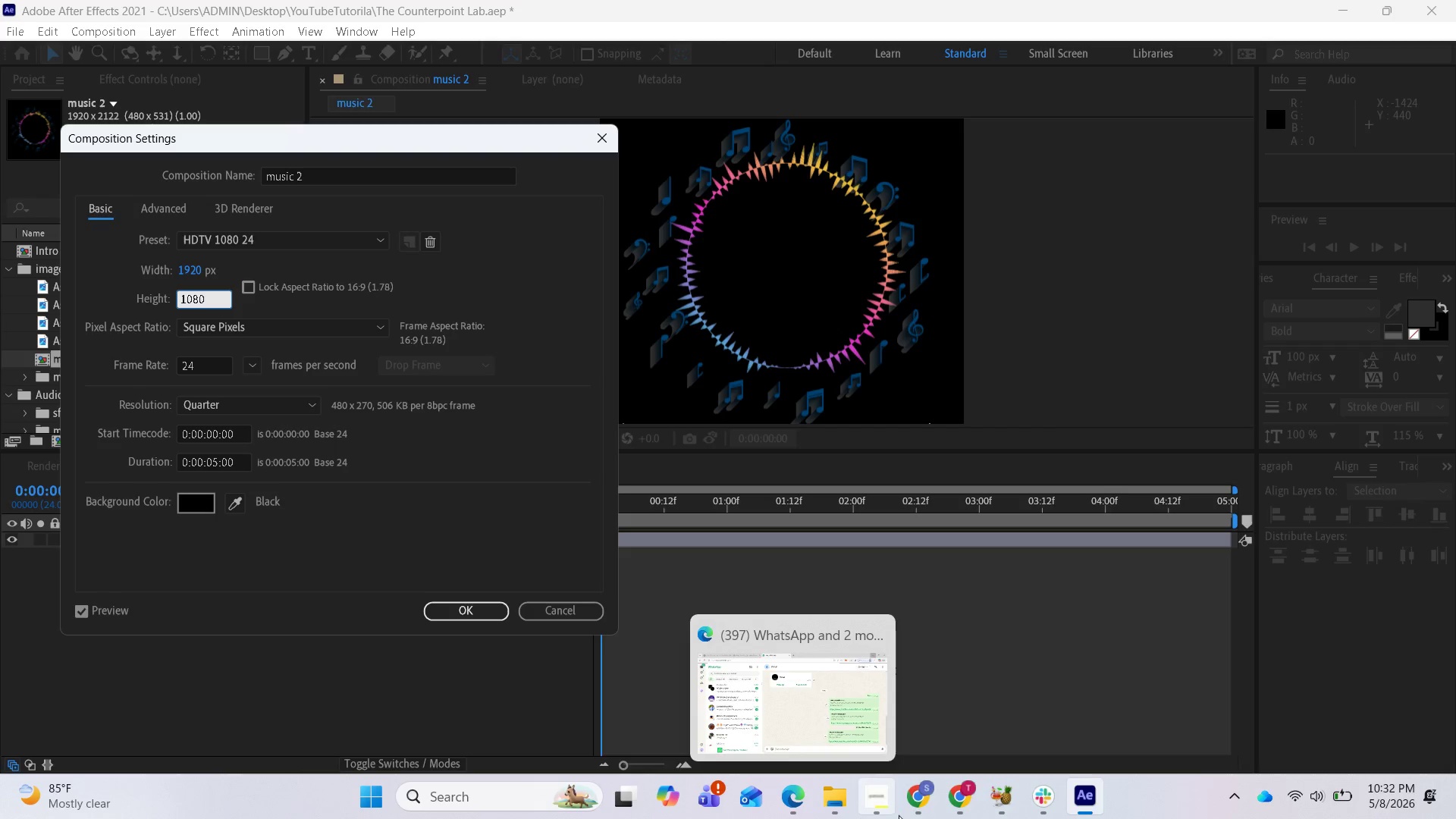 
left_click([929, 803])
 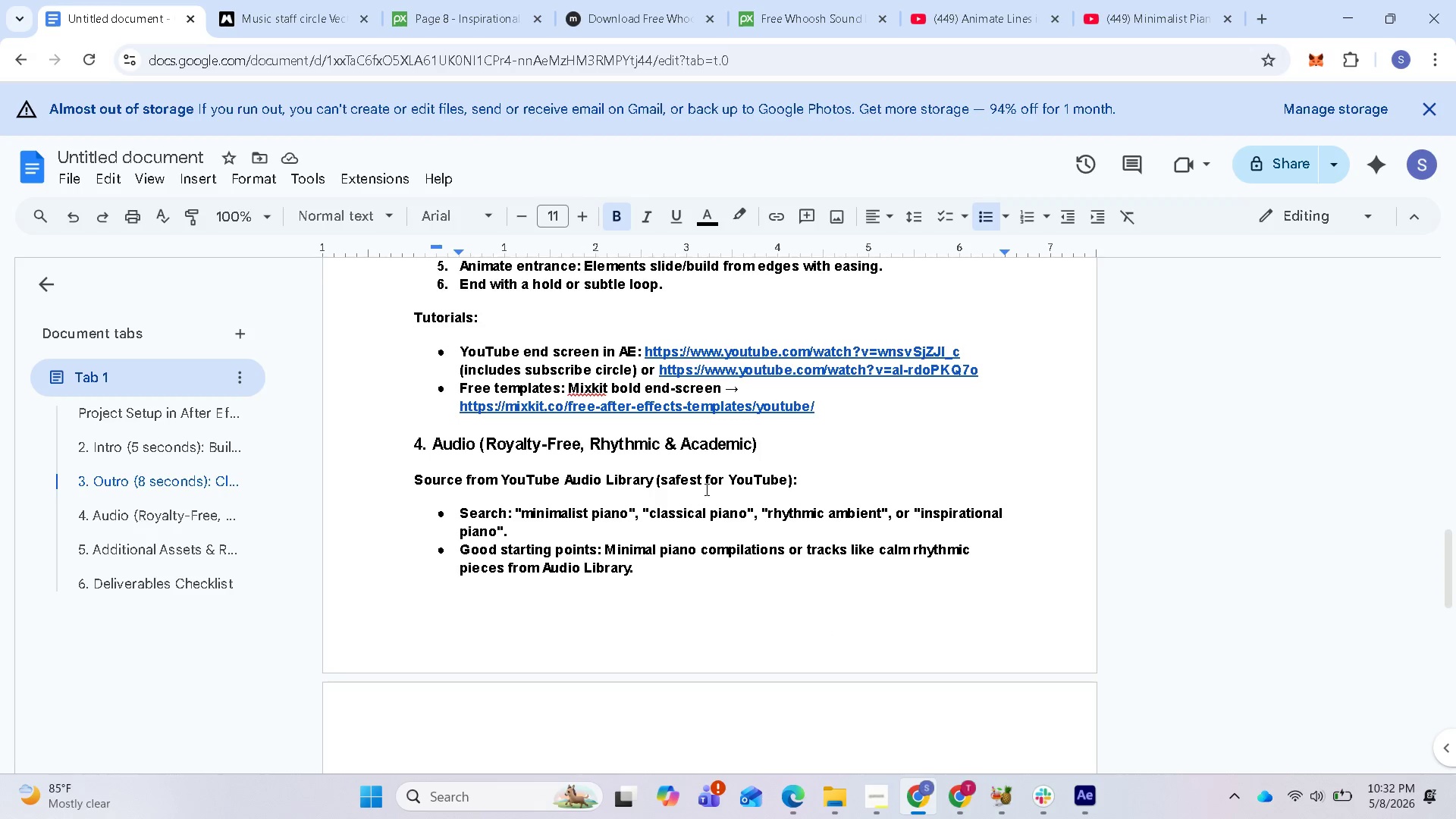 
scroll: coordinate [728, 495], scroll_direction: up, amount: 22.0
 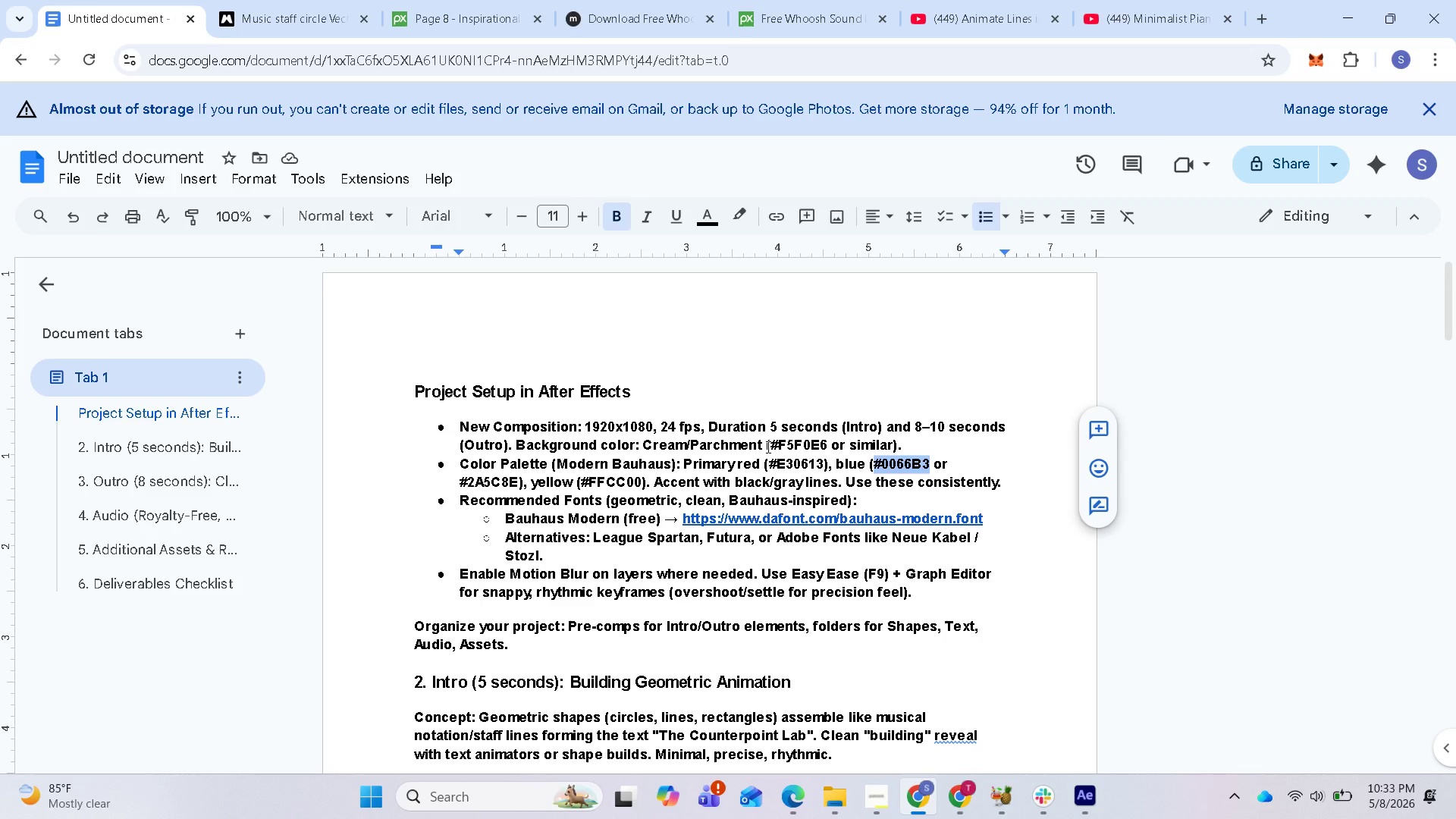 
left_click_drag(start_coordinate=[767, 447], to_coordinate=[826, 450])
 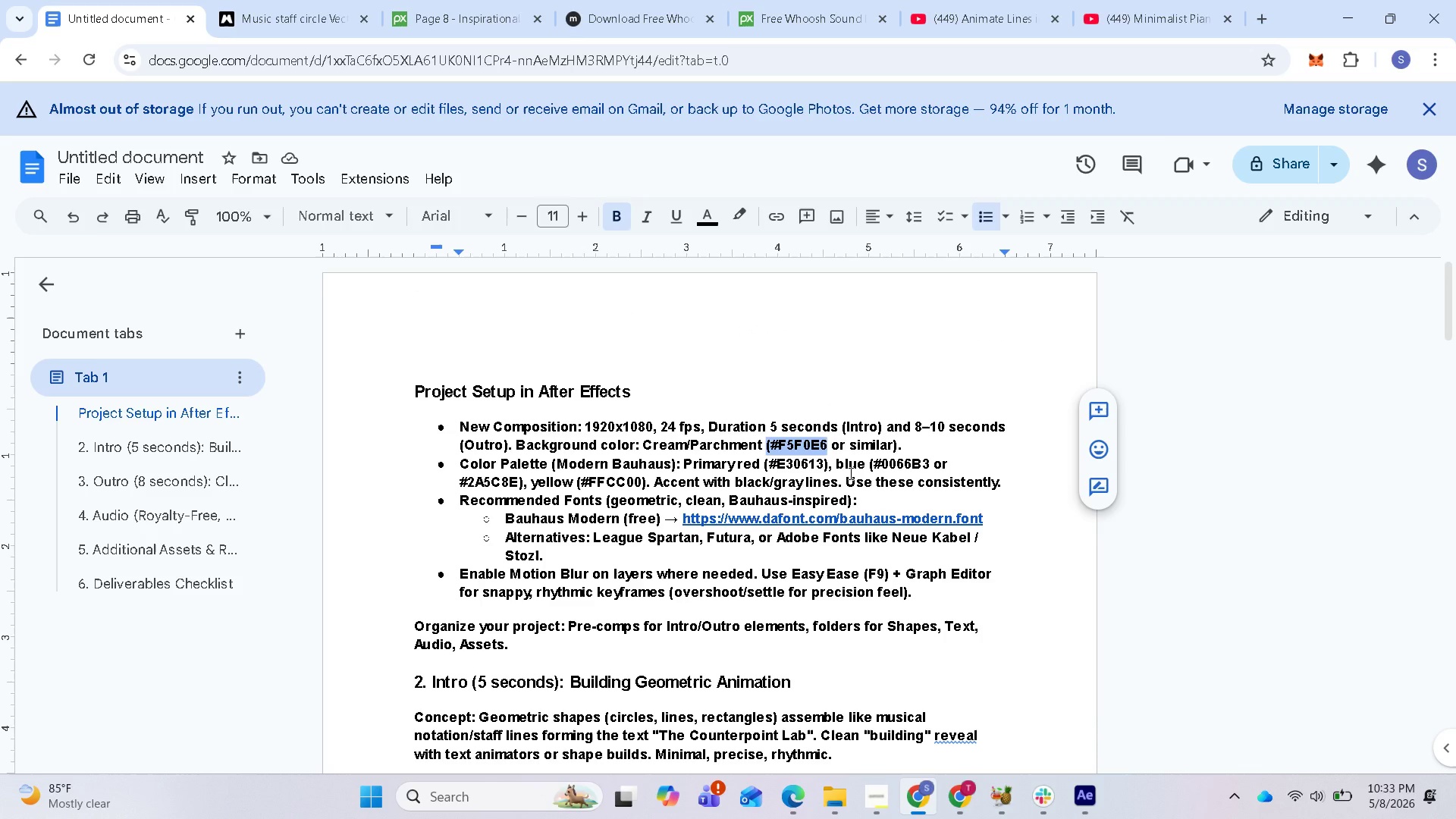 
key(Control+C)
 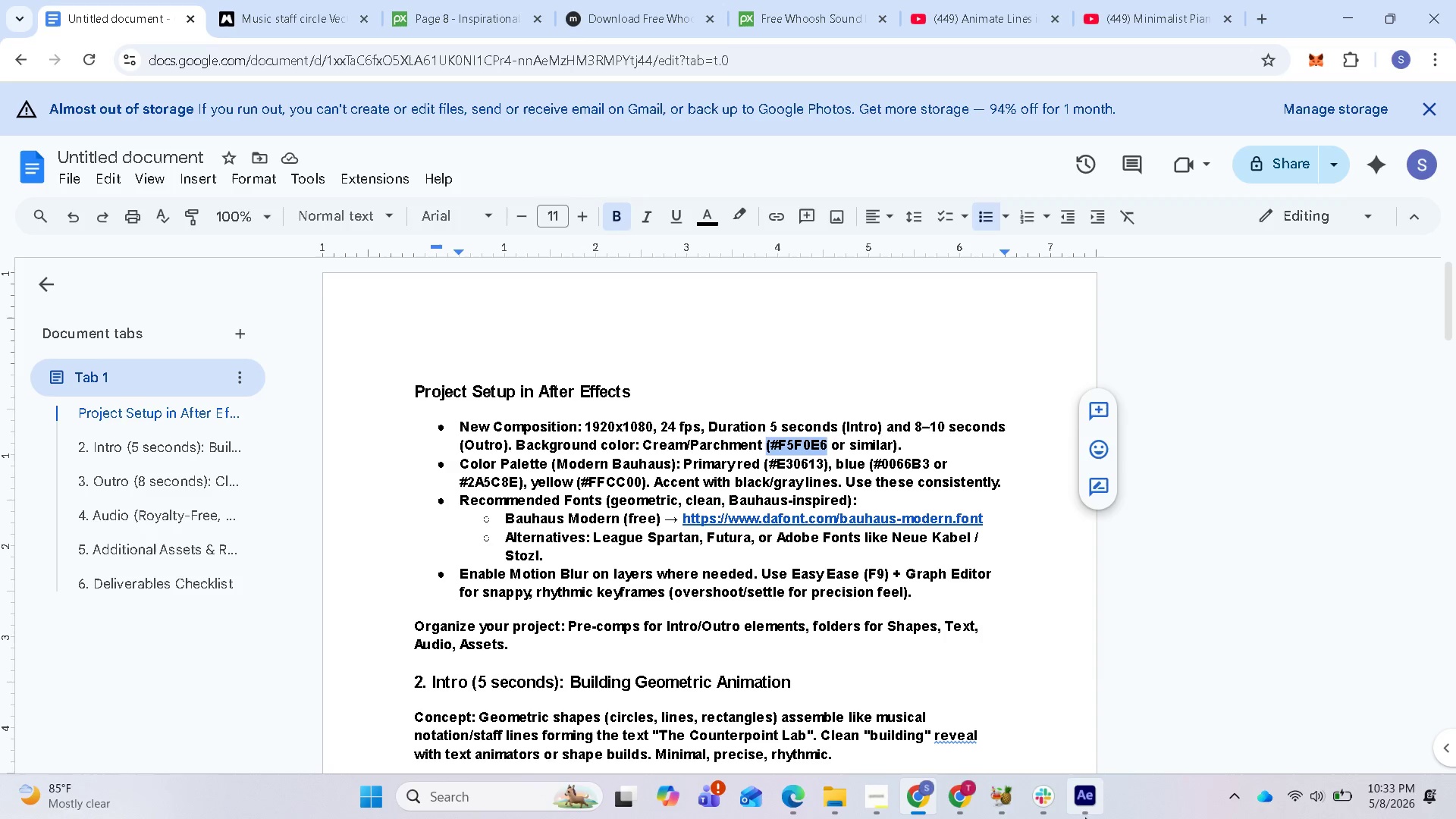 
left_click([1086, 807])
 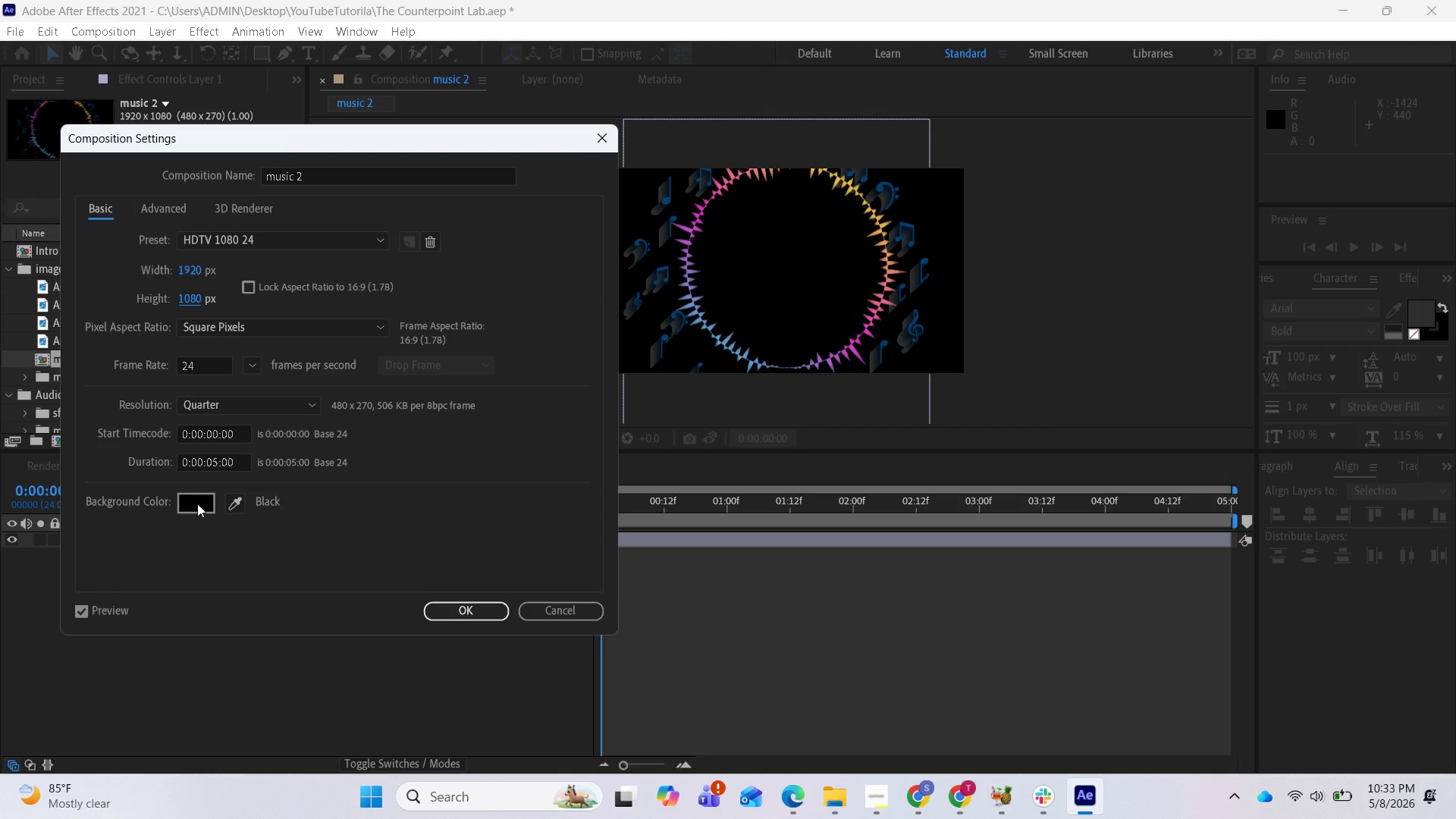 
left_click([197, 504])
 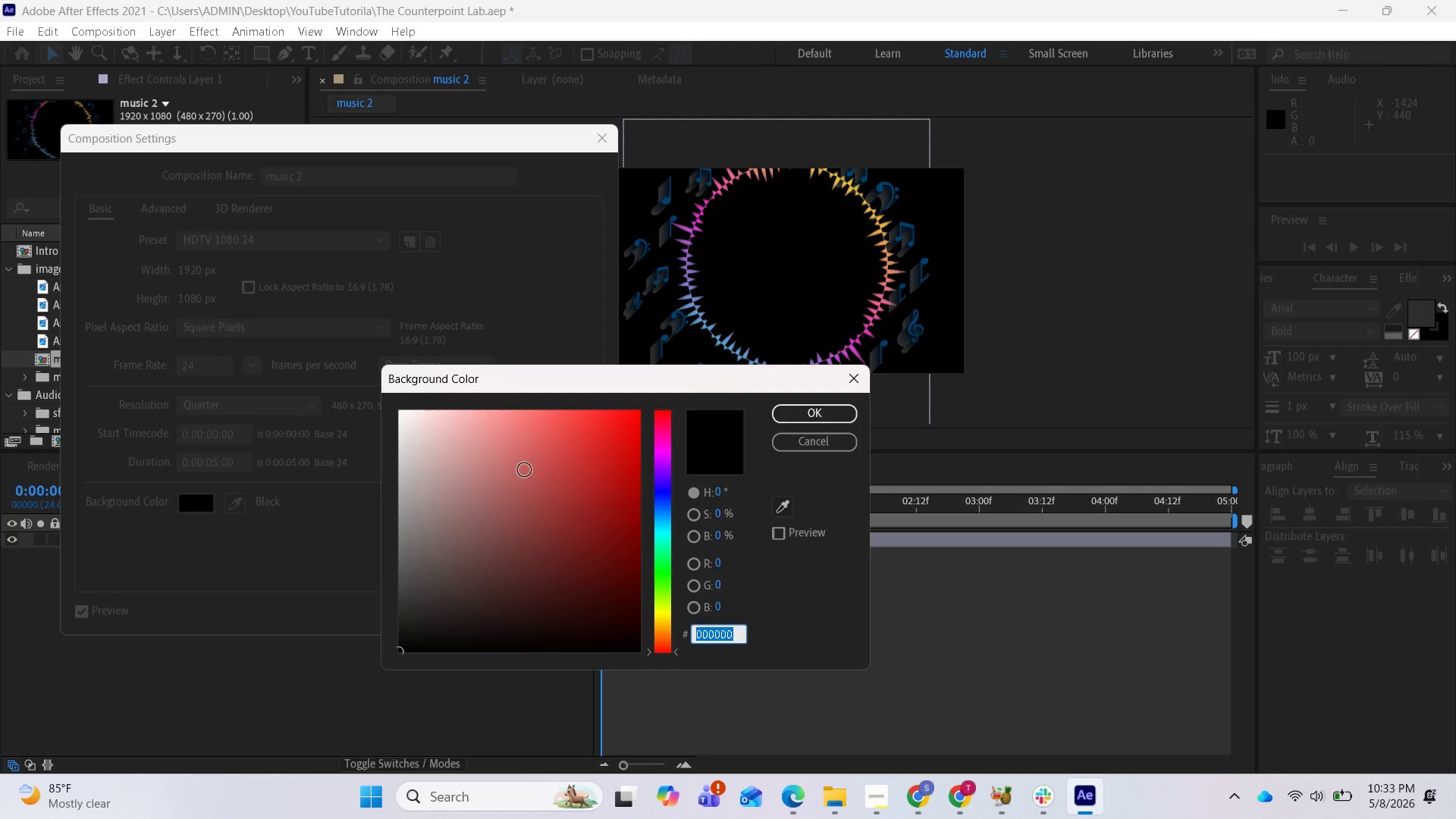 
key(Control+V)
 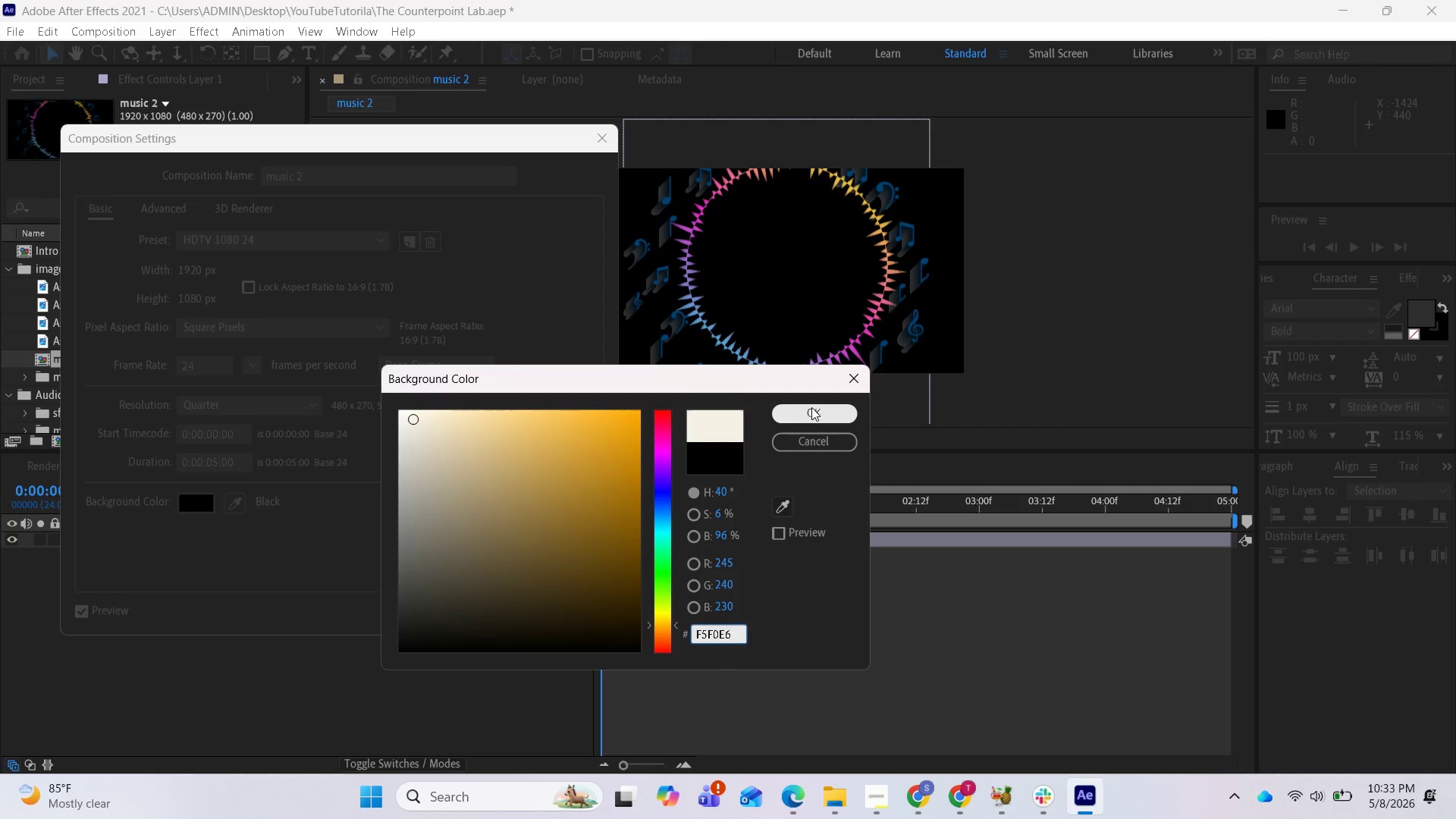 
left_click([811, 407])
 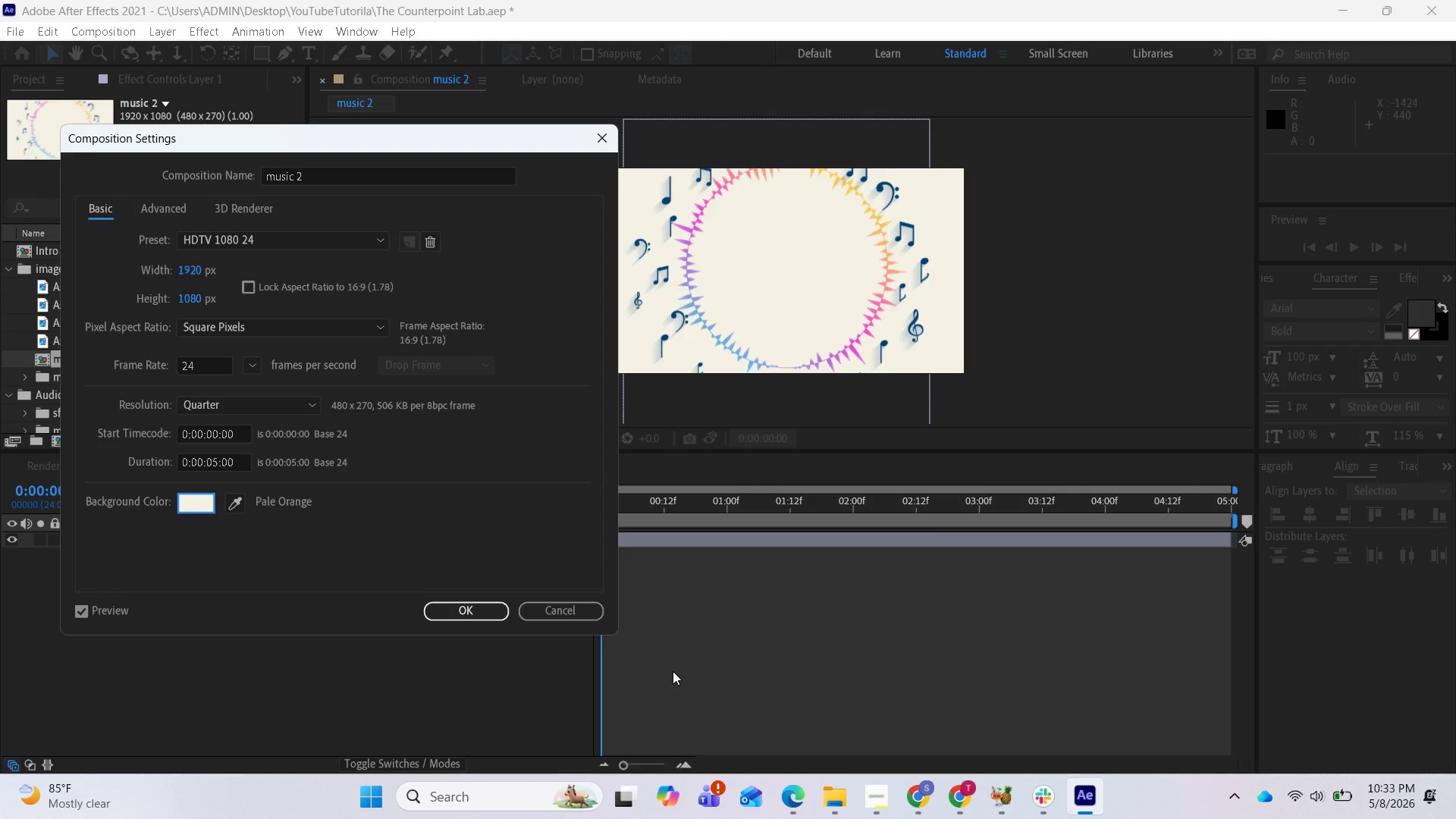 
wait(5.56)
 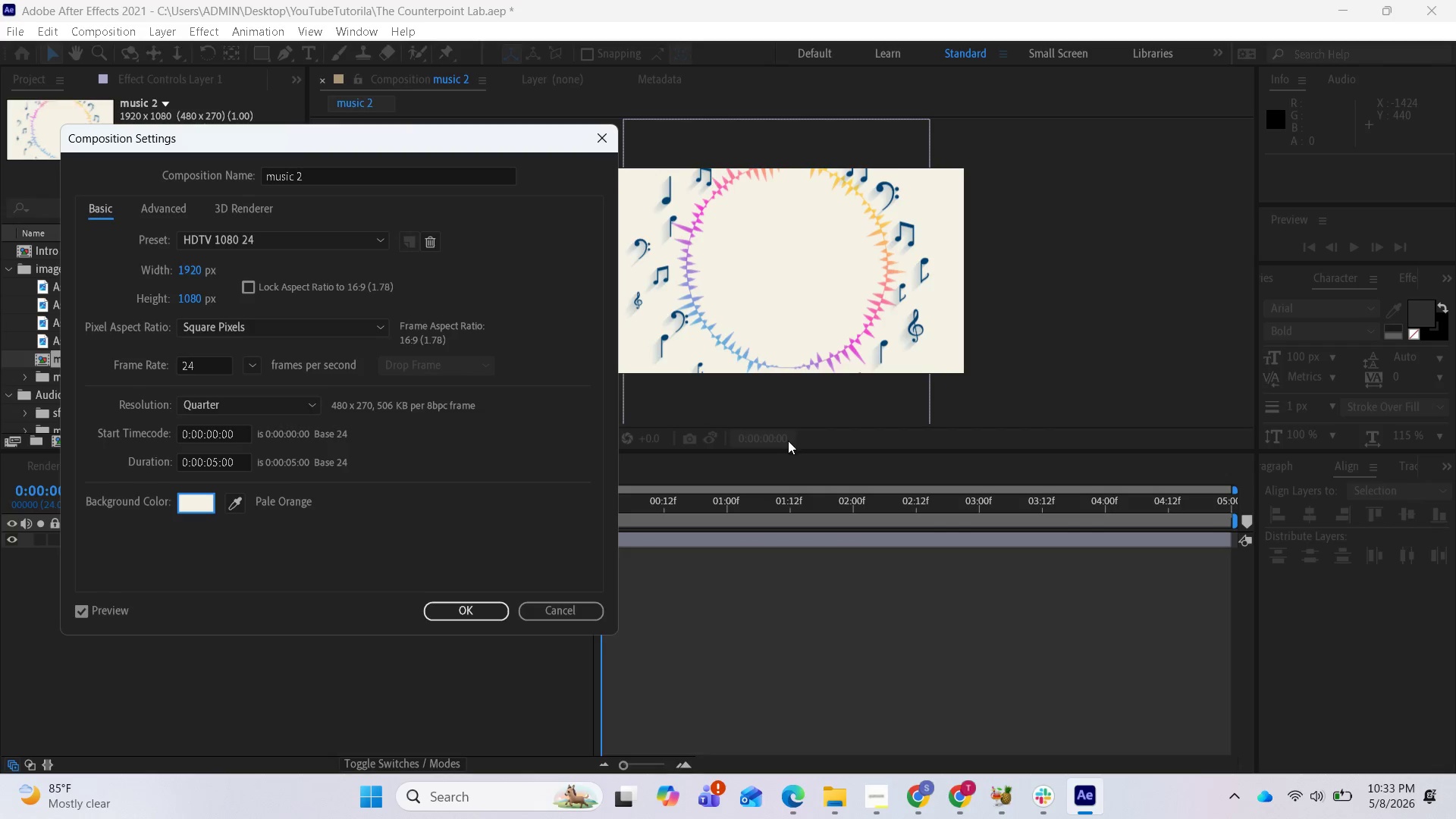 
left_click([473, 607])
 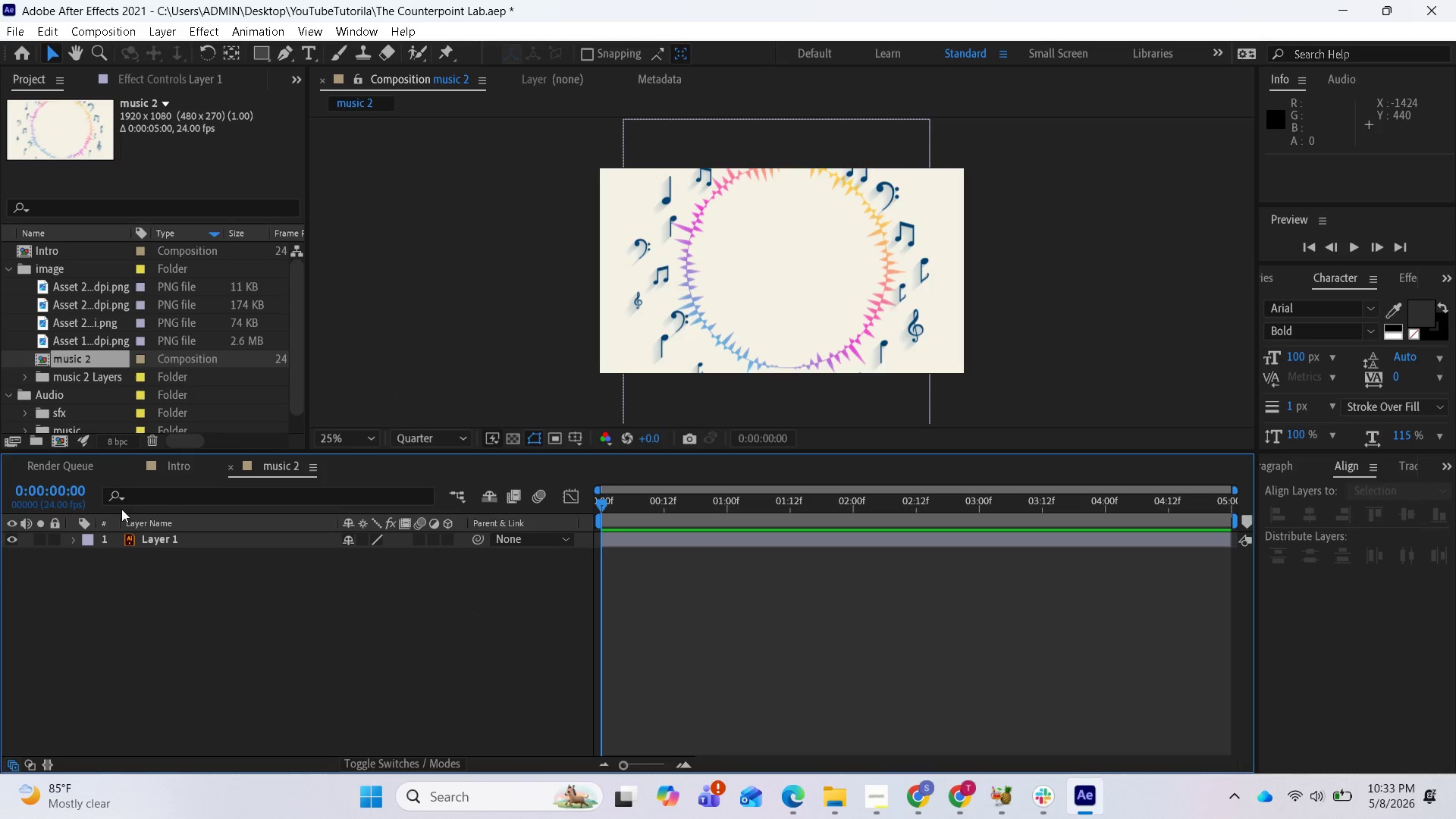 
wait(6.28)
 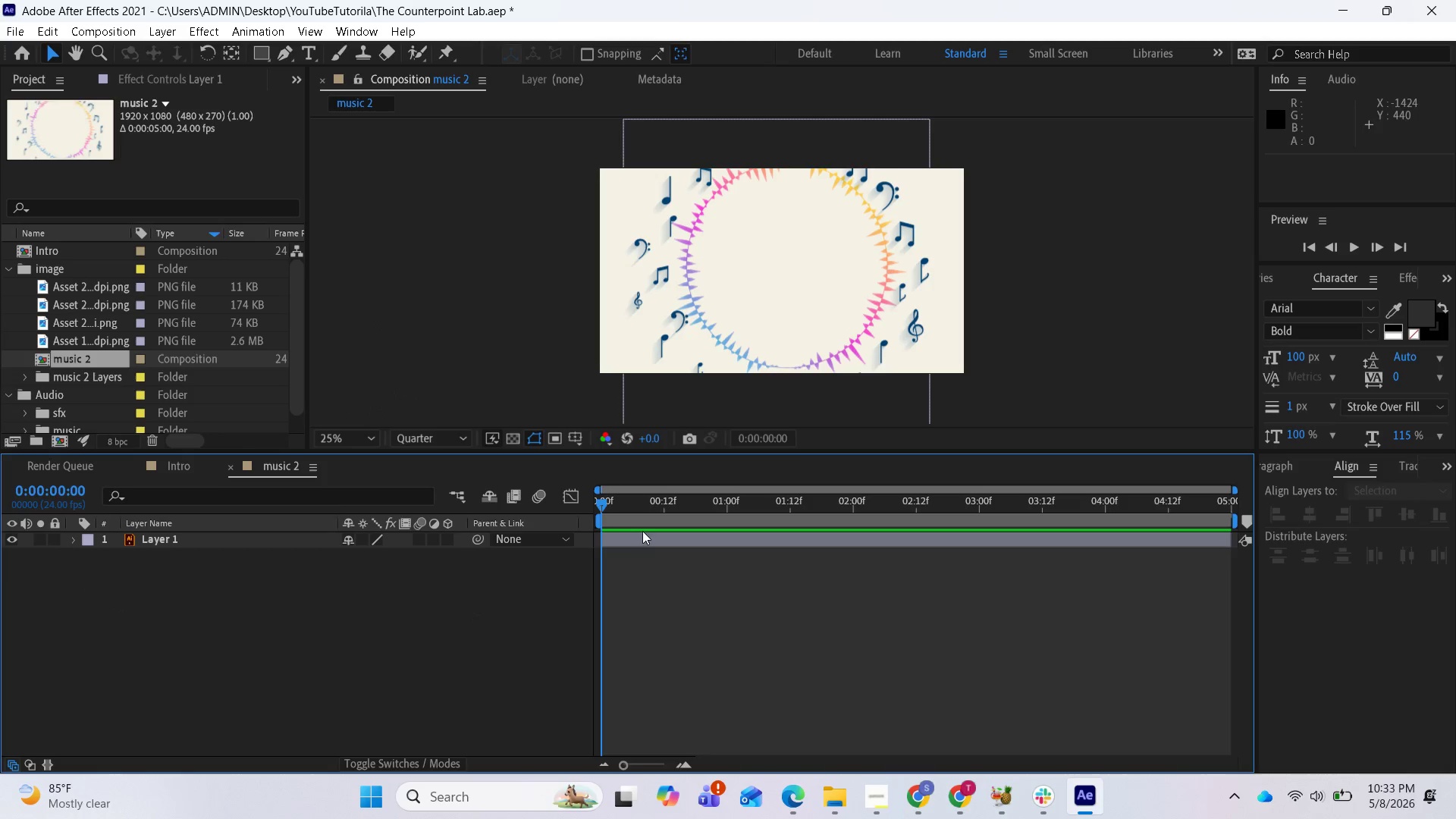 
left_click([72, 538])
 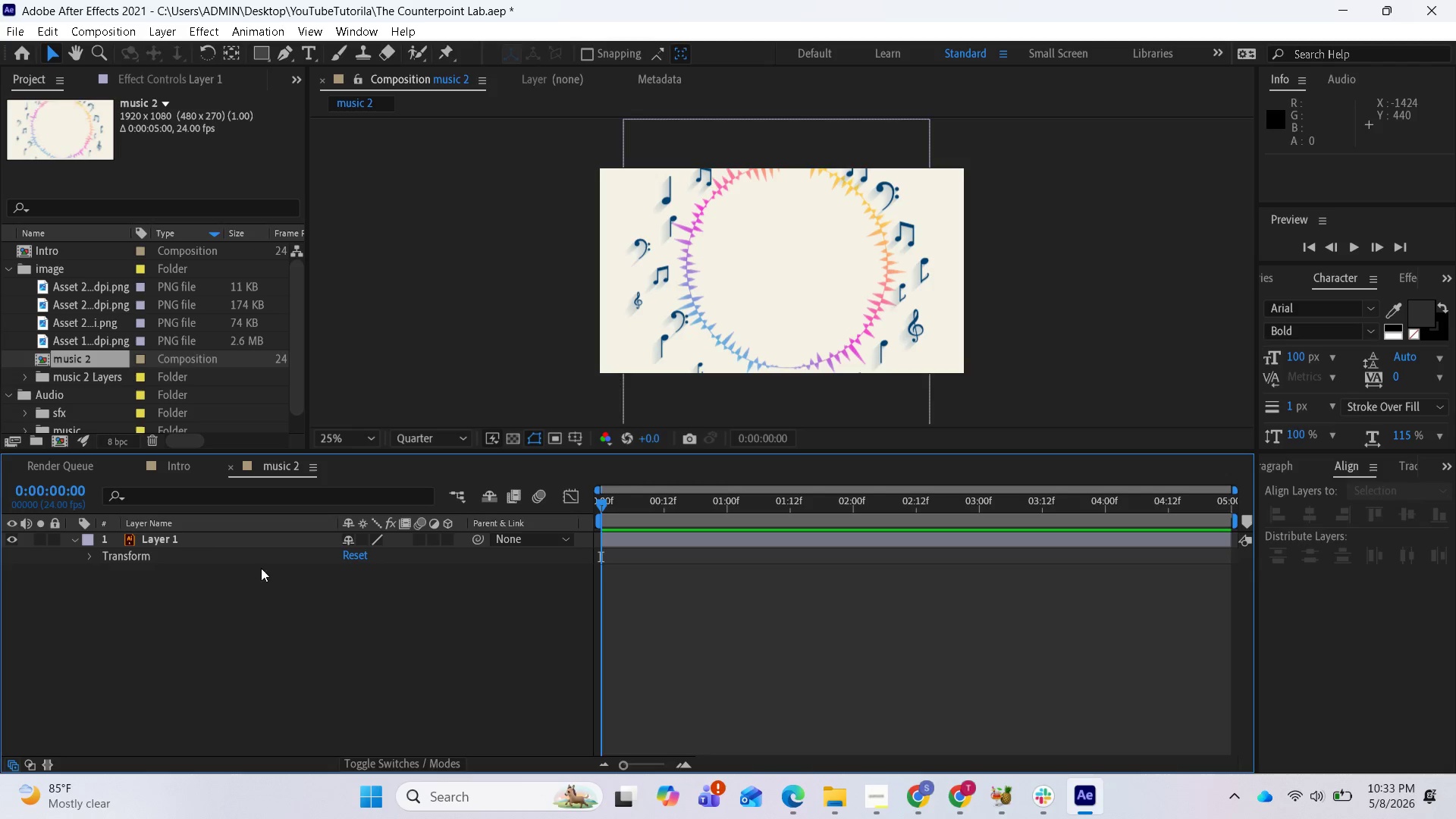 
left_click([231, 537])
 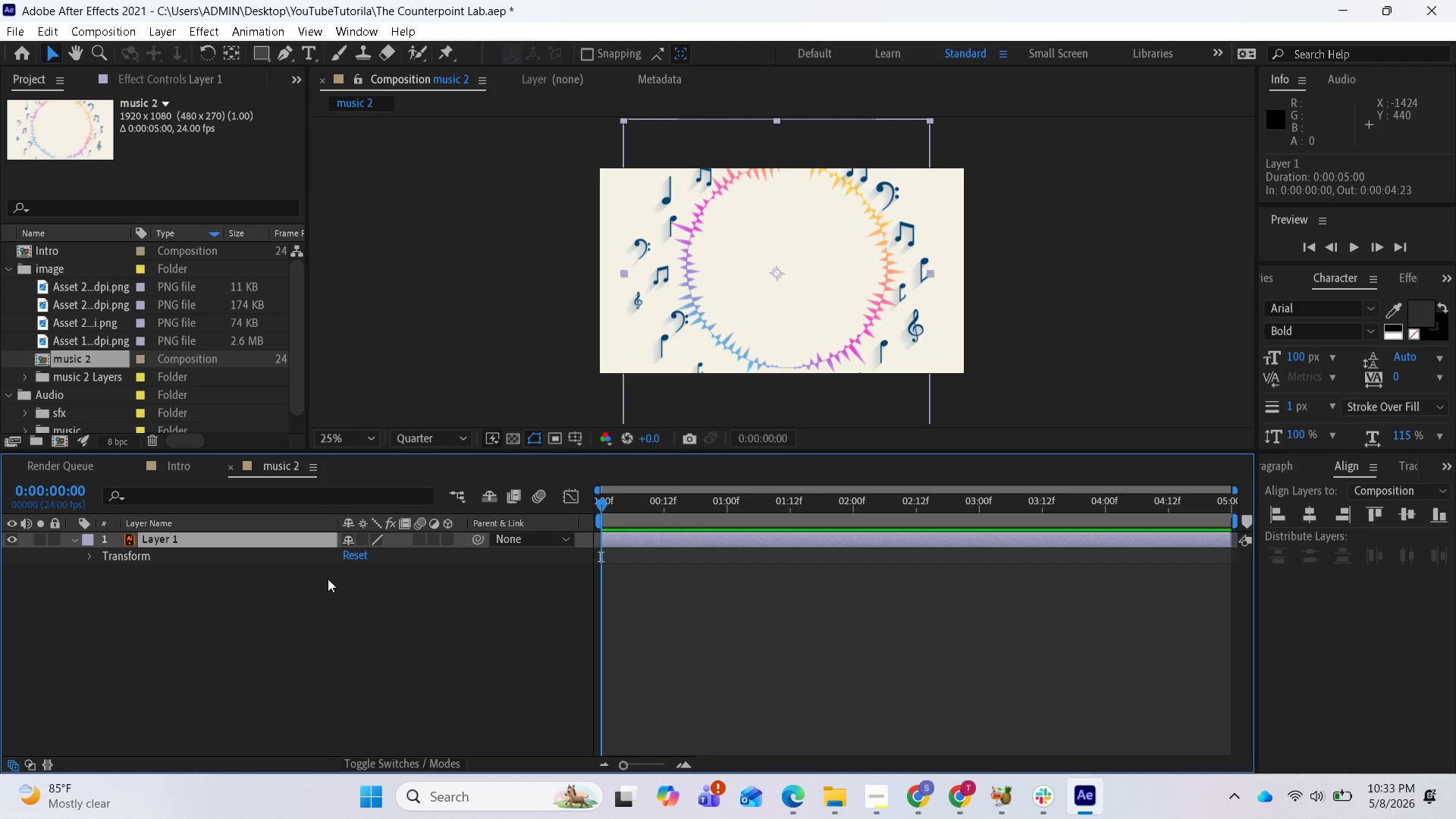 
key(S)
 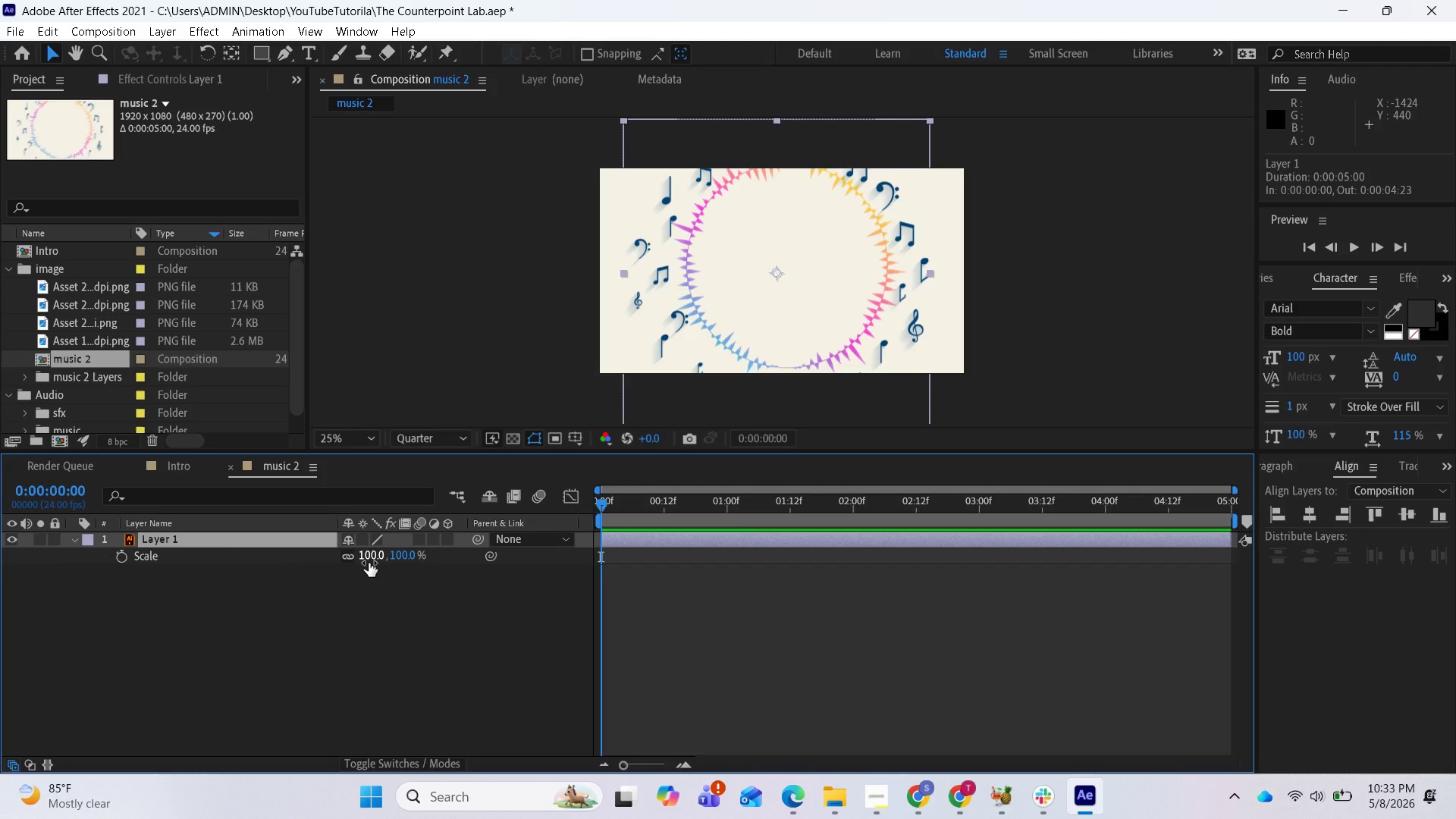 
left_click_drag(start_coordinate=[369, 563], to_coordinate=[350, 576])
 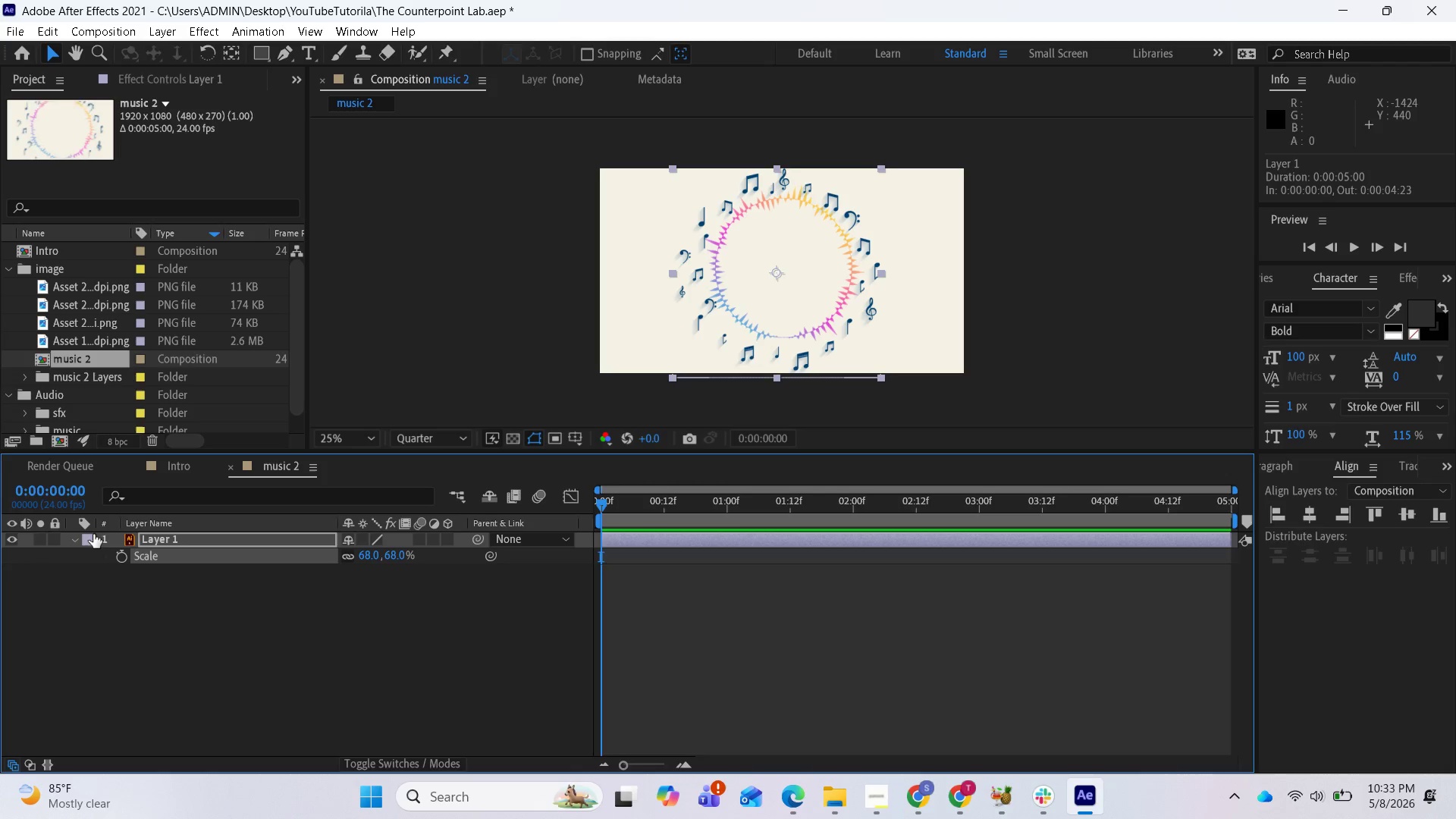 
wait(11.84)
 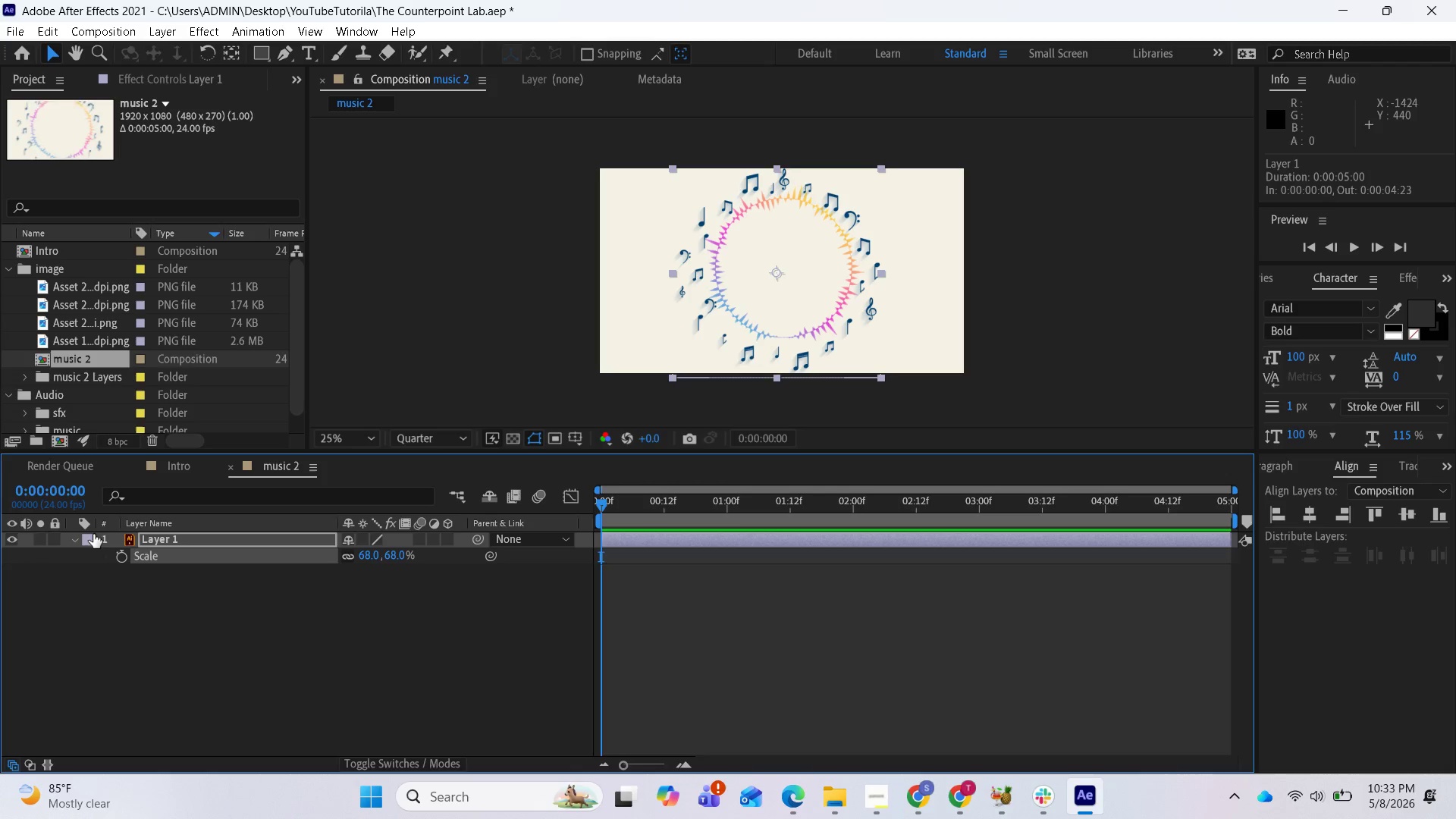 
left_click_drag(start_coordinate=[359, 551], to_coordinate=[366, 560])
 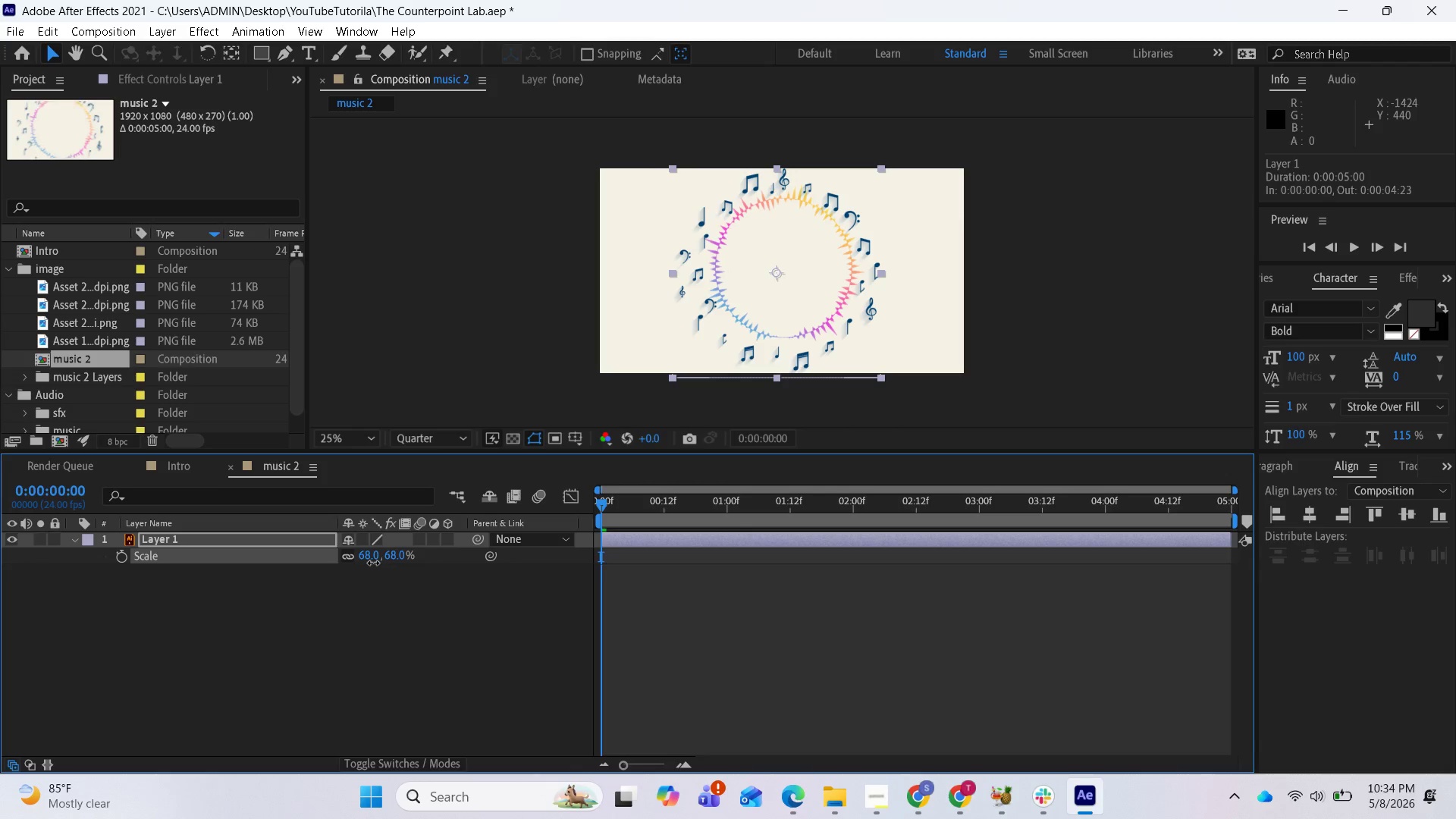 
wait(9.27)
 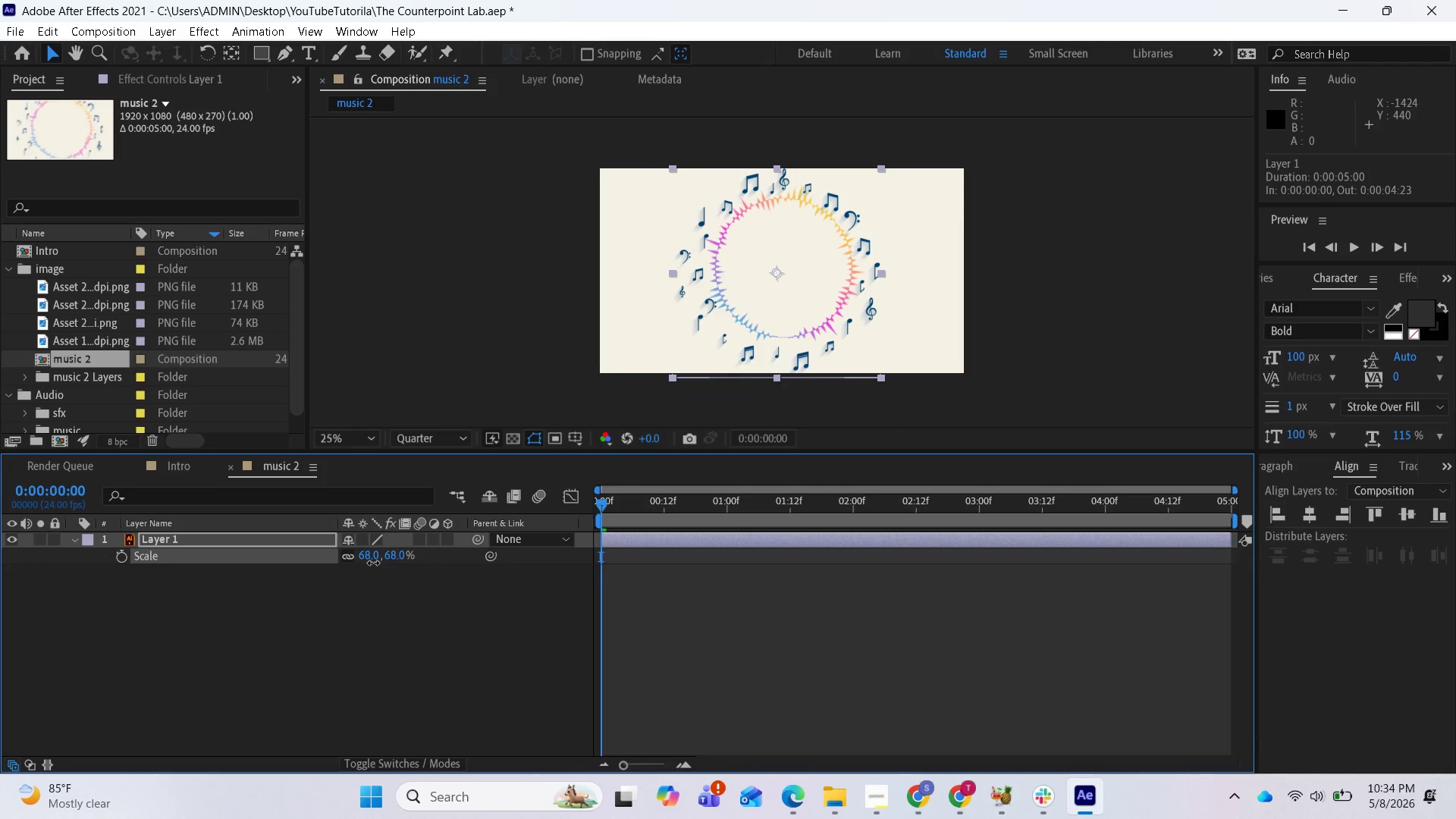 
right_click([291, 540])
 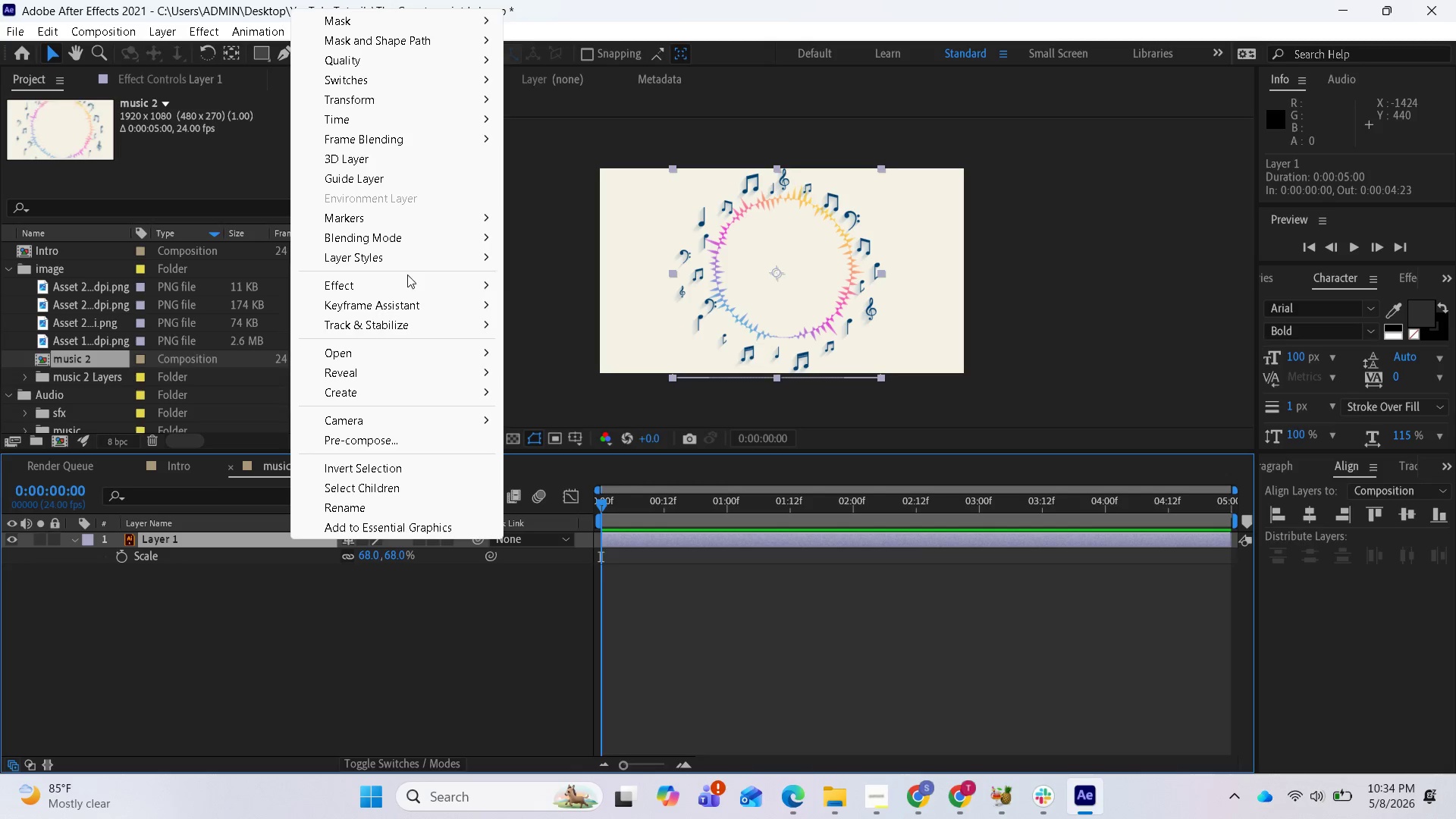 
mouse_move([380, 340])
 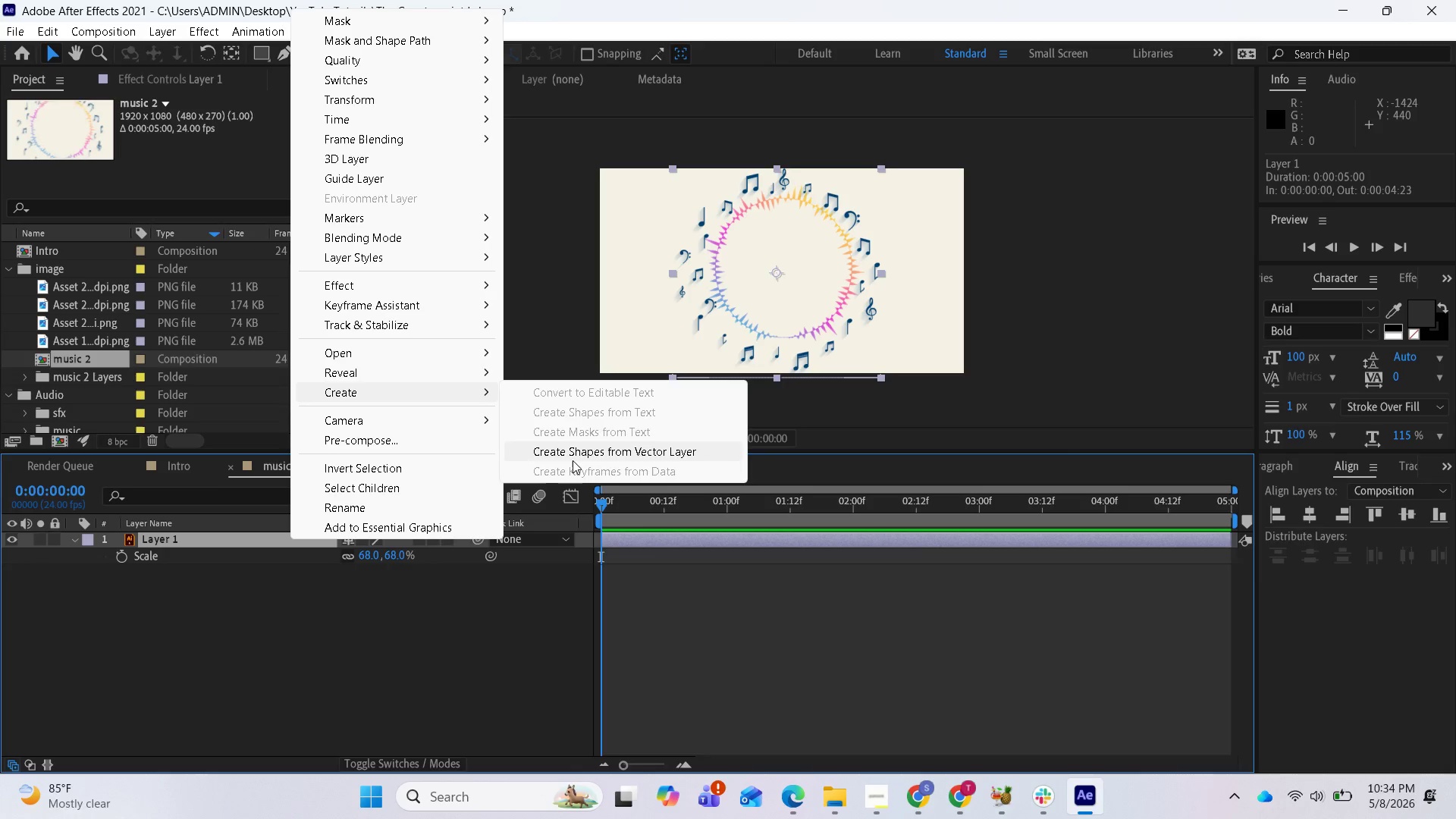 
wait(5.49)
 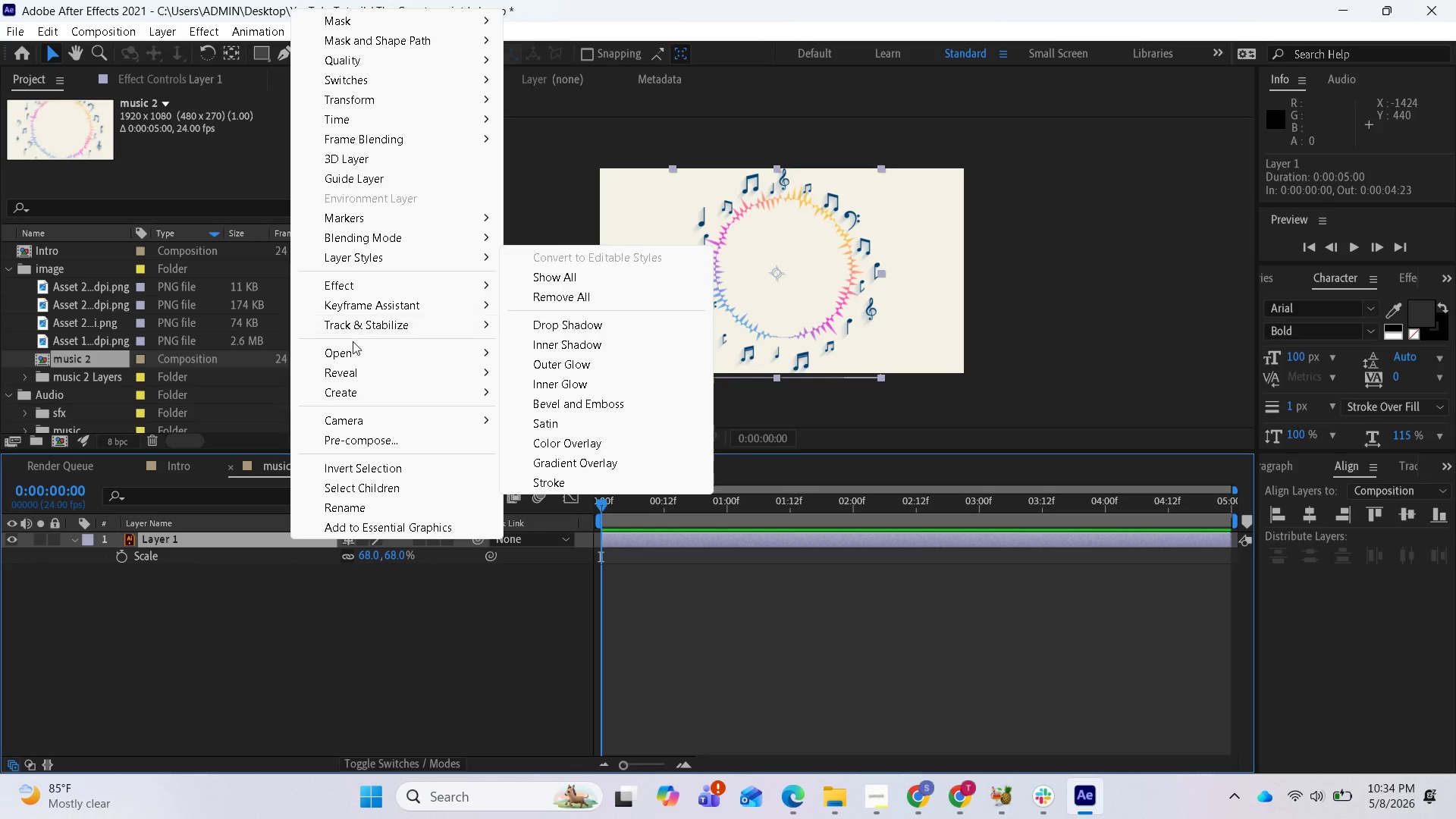 
left_click([573, 450])
 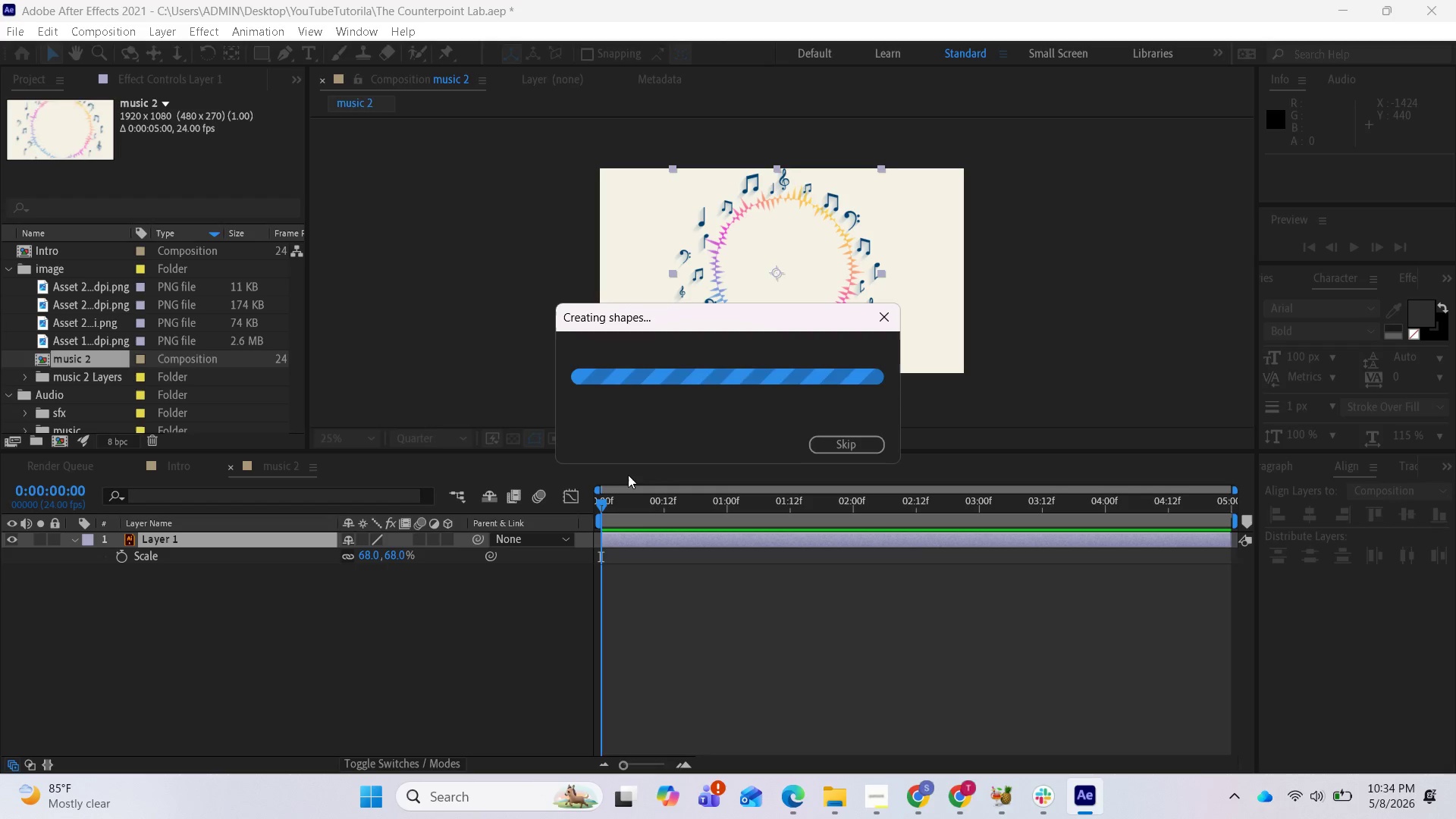 
wait(13.88)
 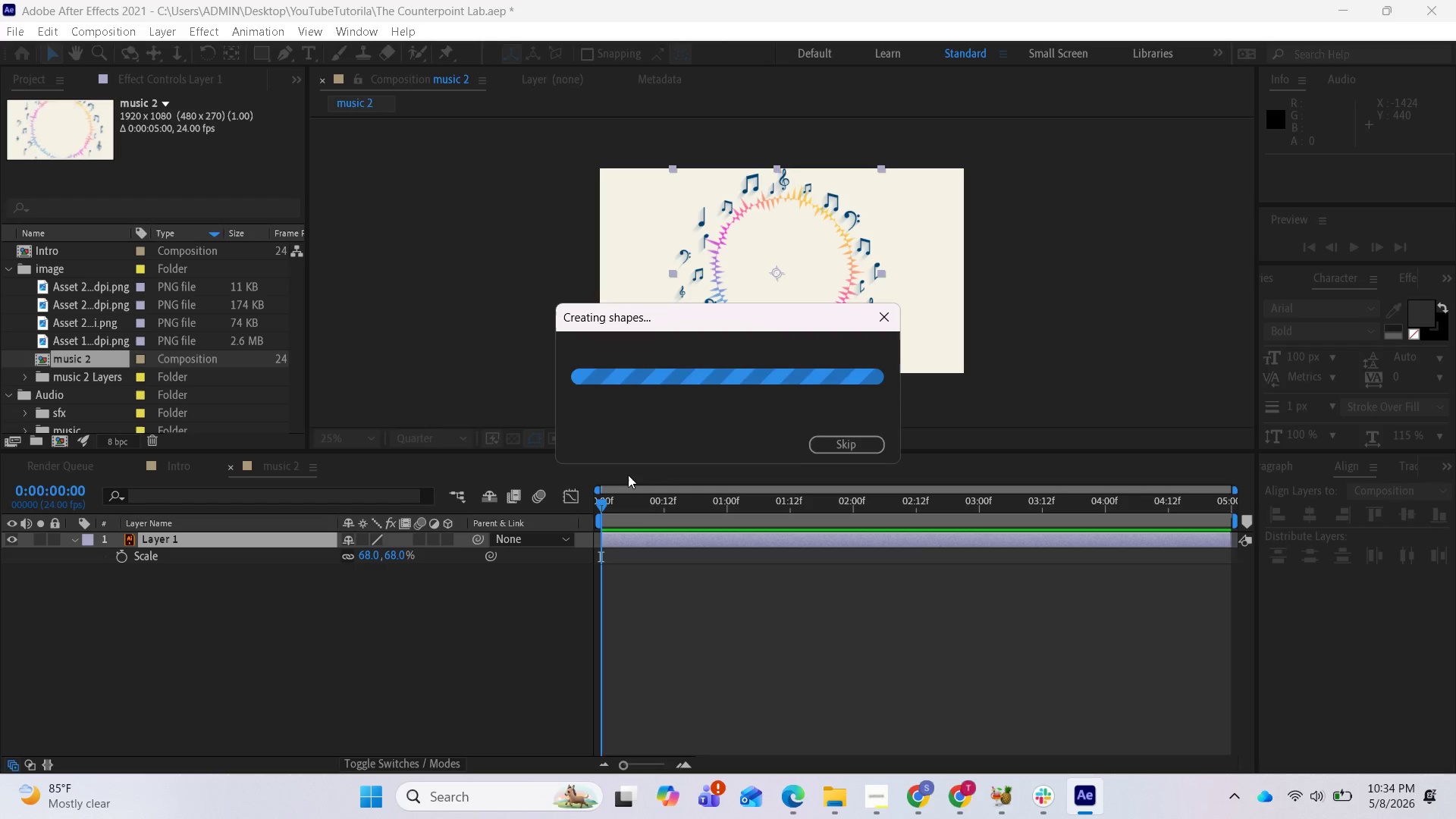 
left_click([867, 806])
 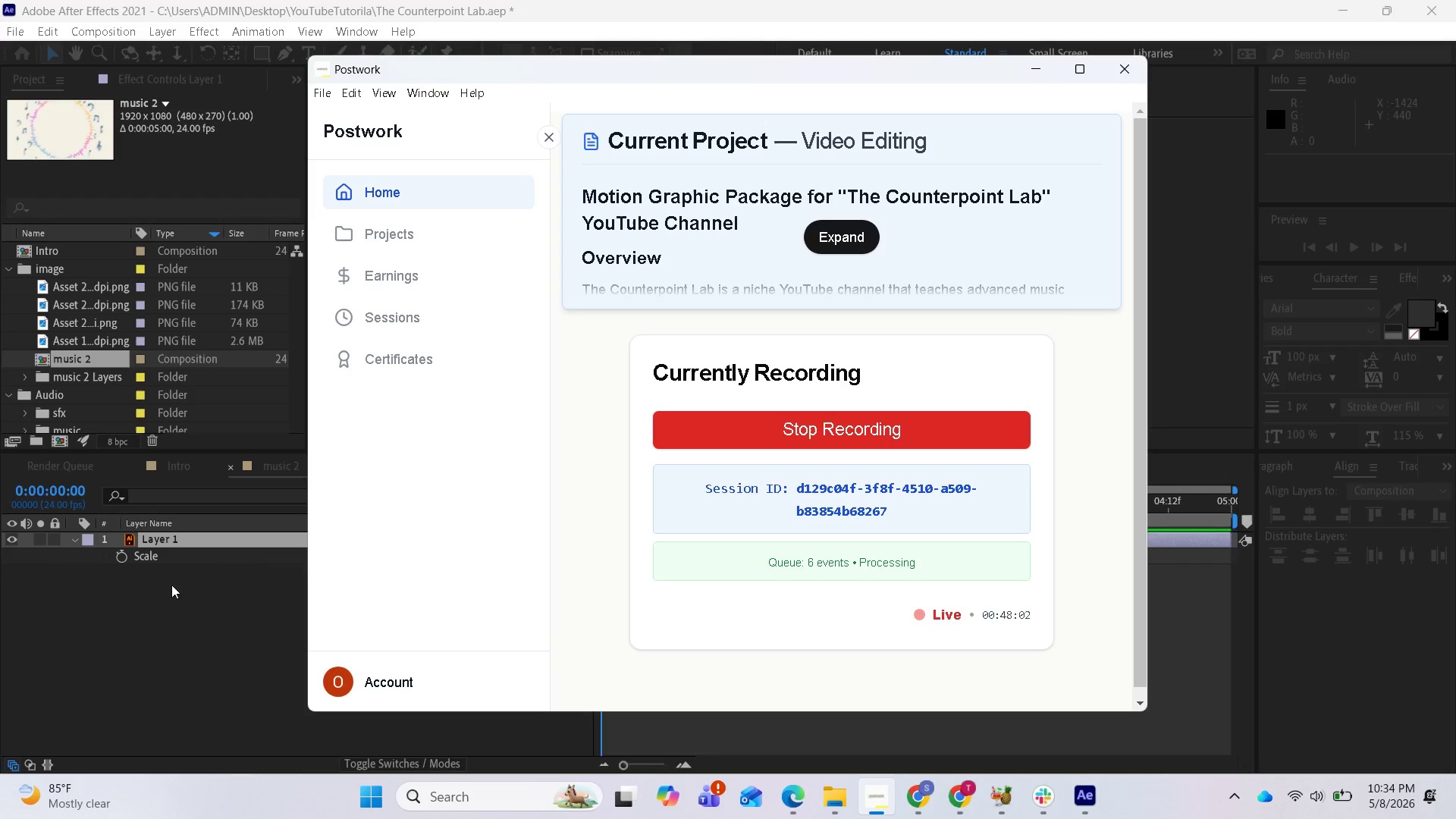 
wait(5.86)
 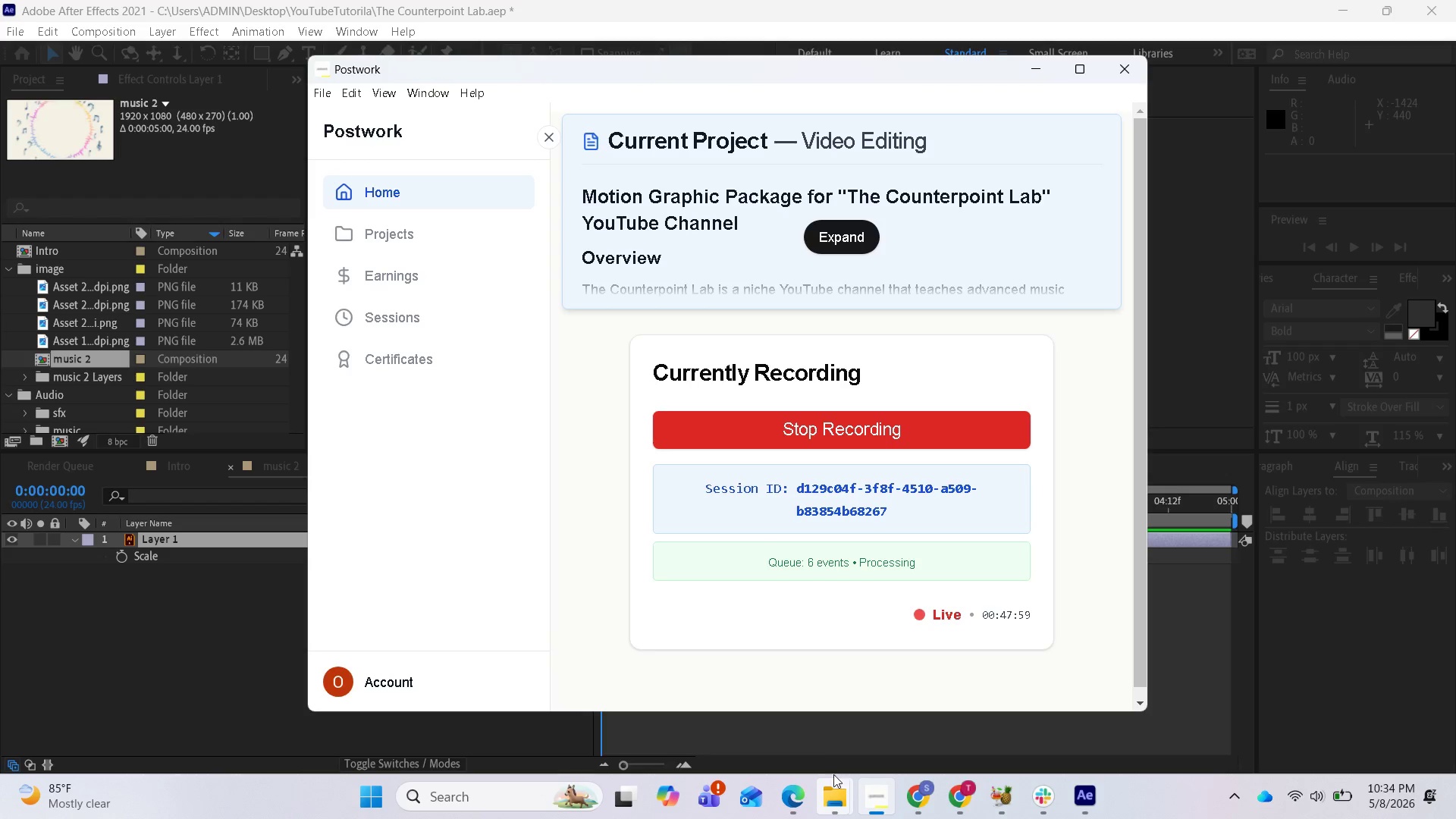 
left_click([165, 588])
 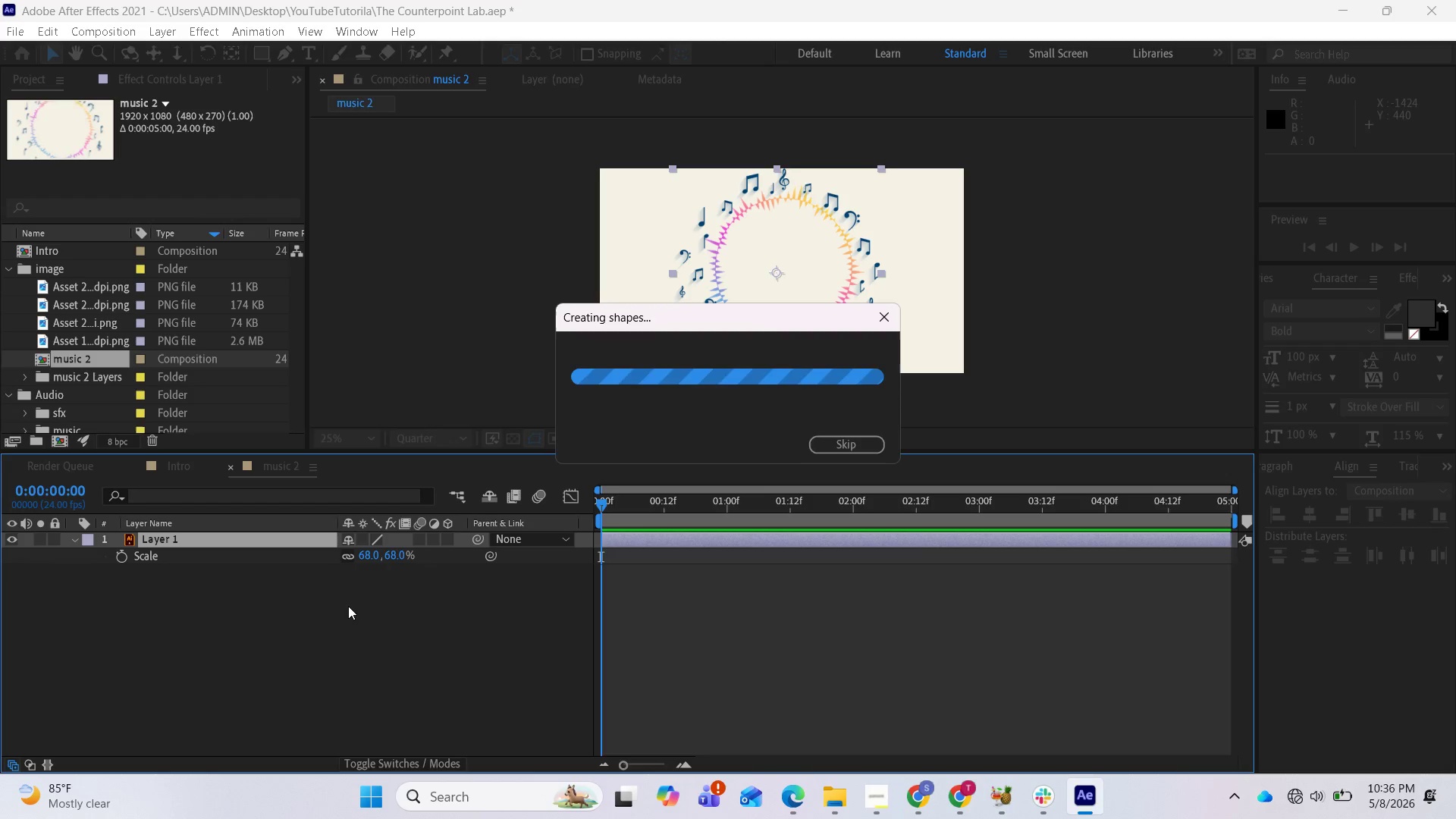 
wait(95.91)
 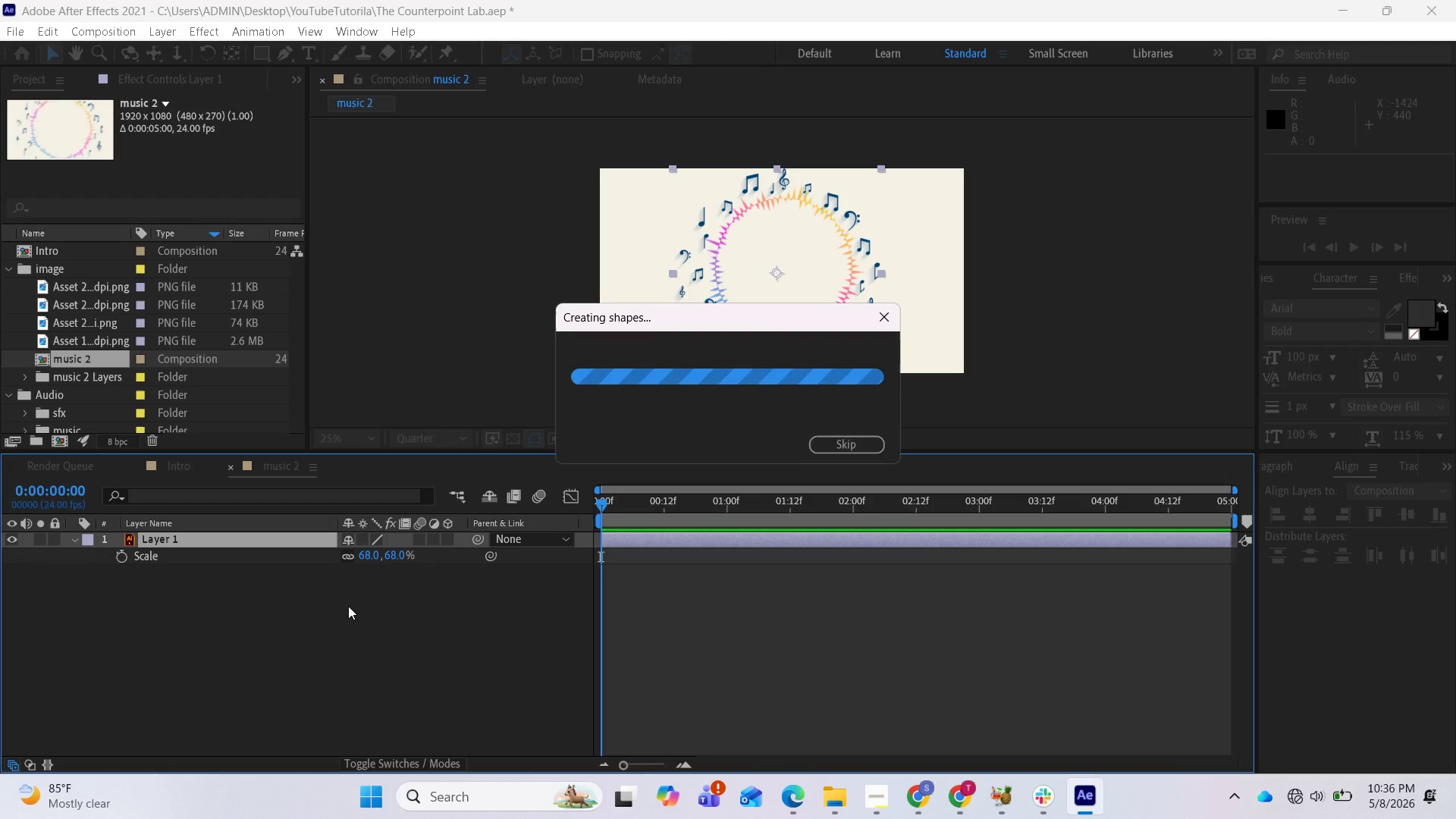 
left_click([886, 806])